 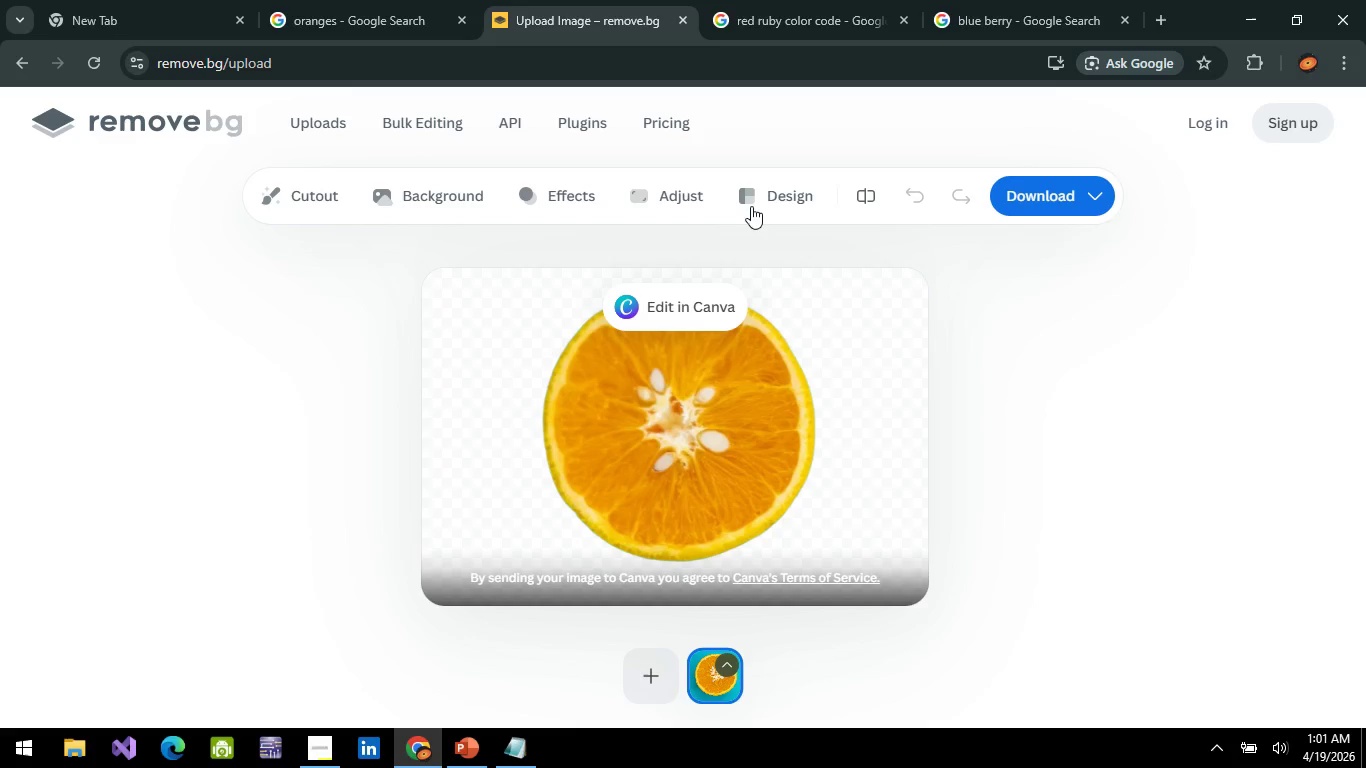 
mouse_move([849, 539])
 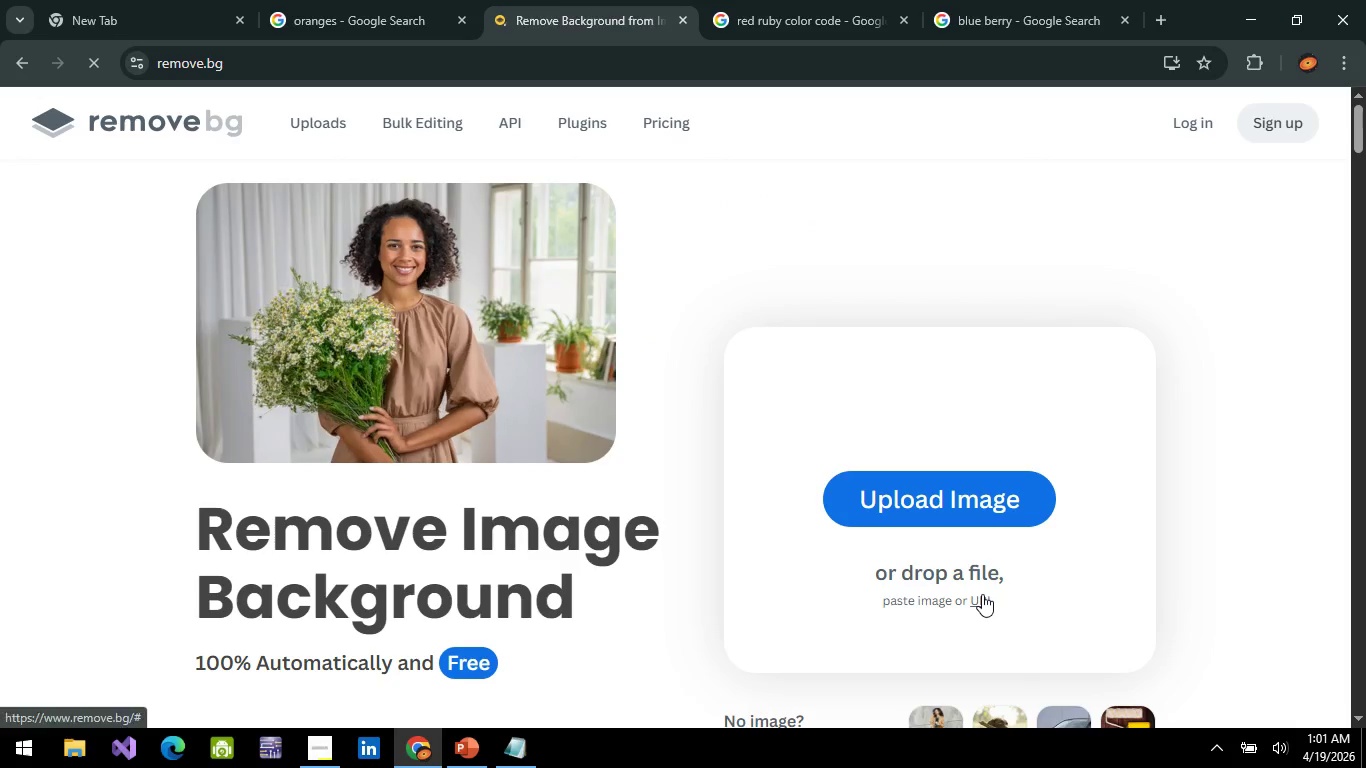 
left_click([982, 594])
 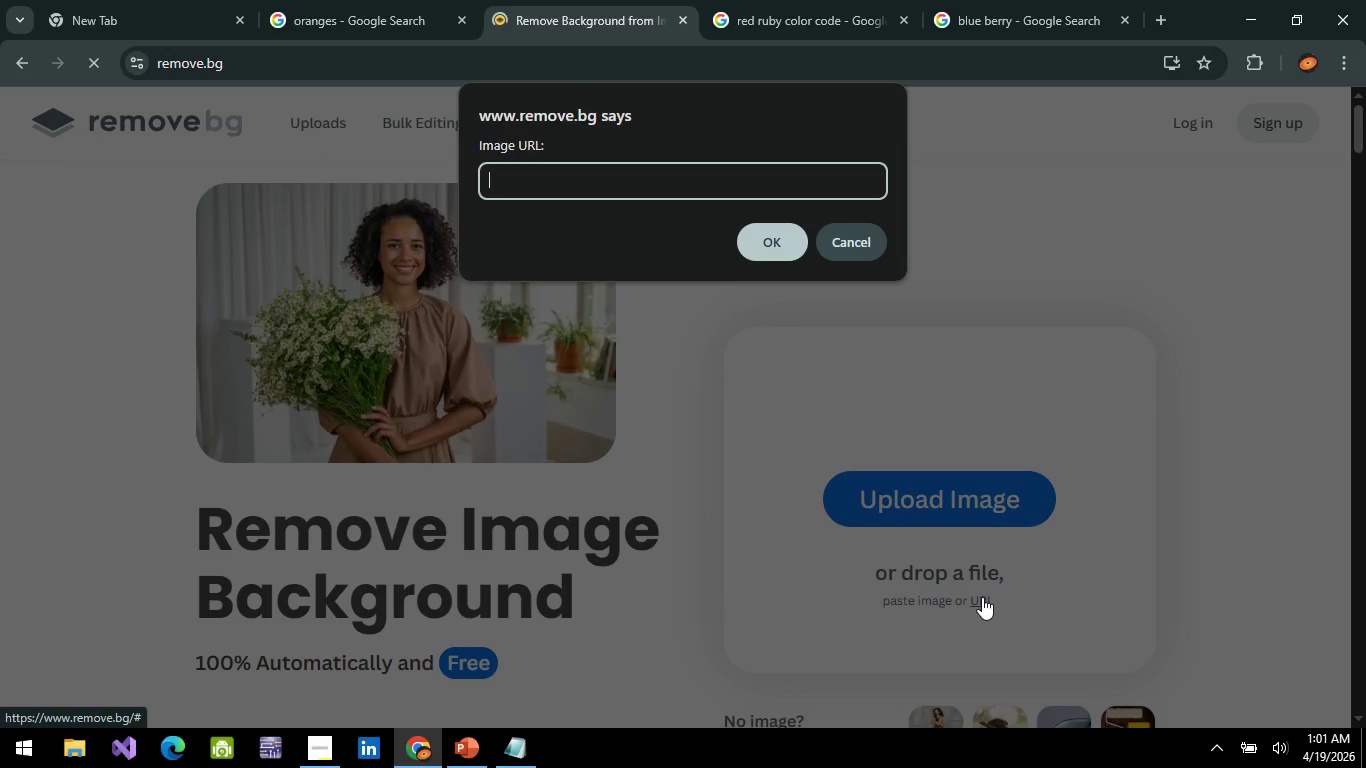 
key(Control+V)
 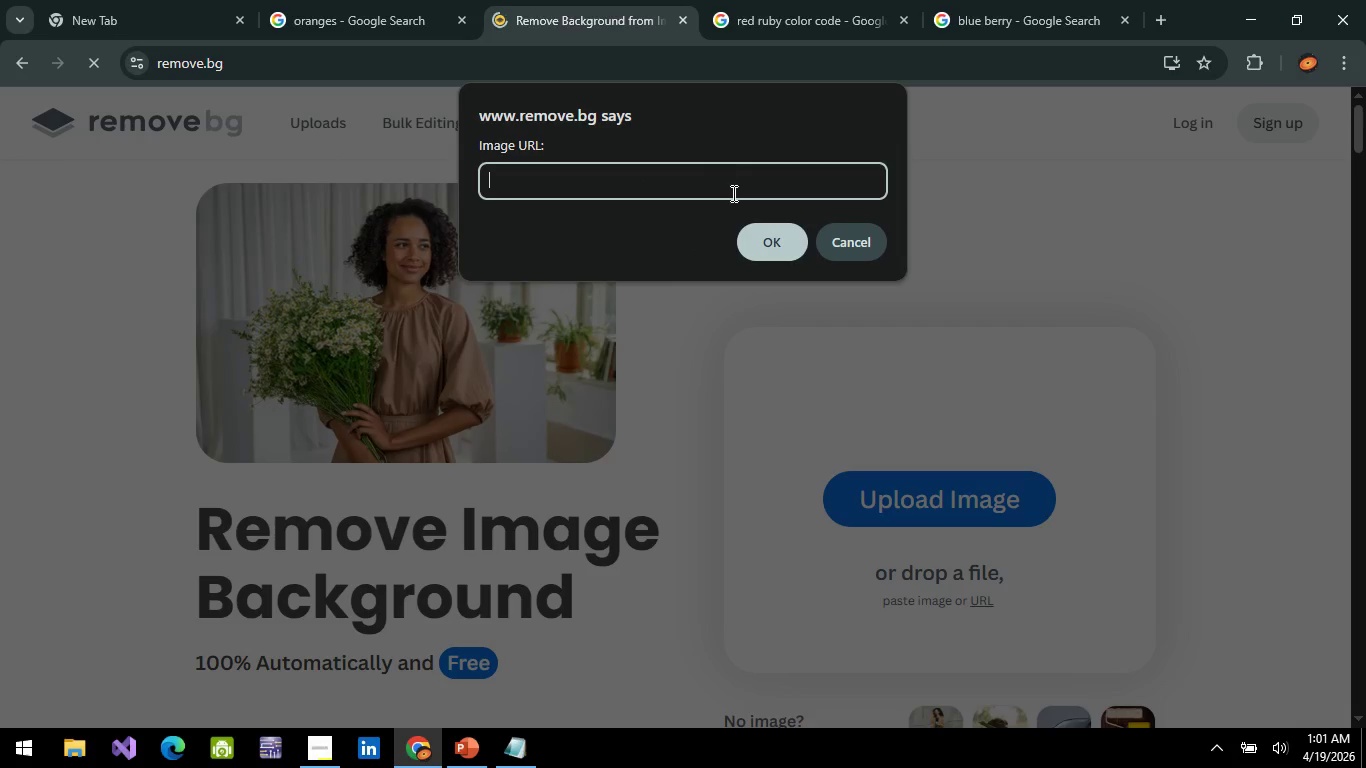 
left_click([733, 184])
 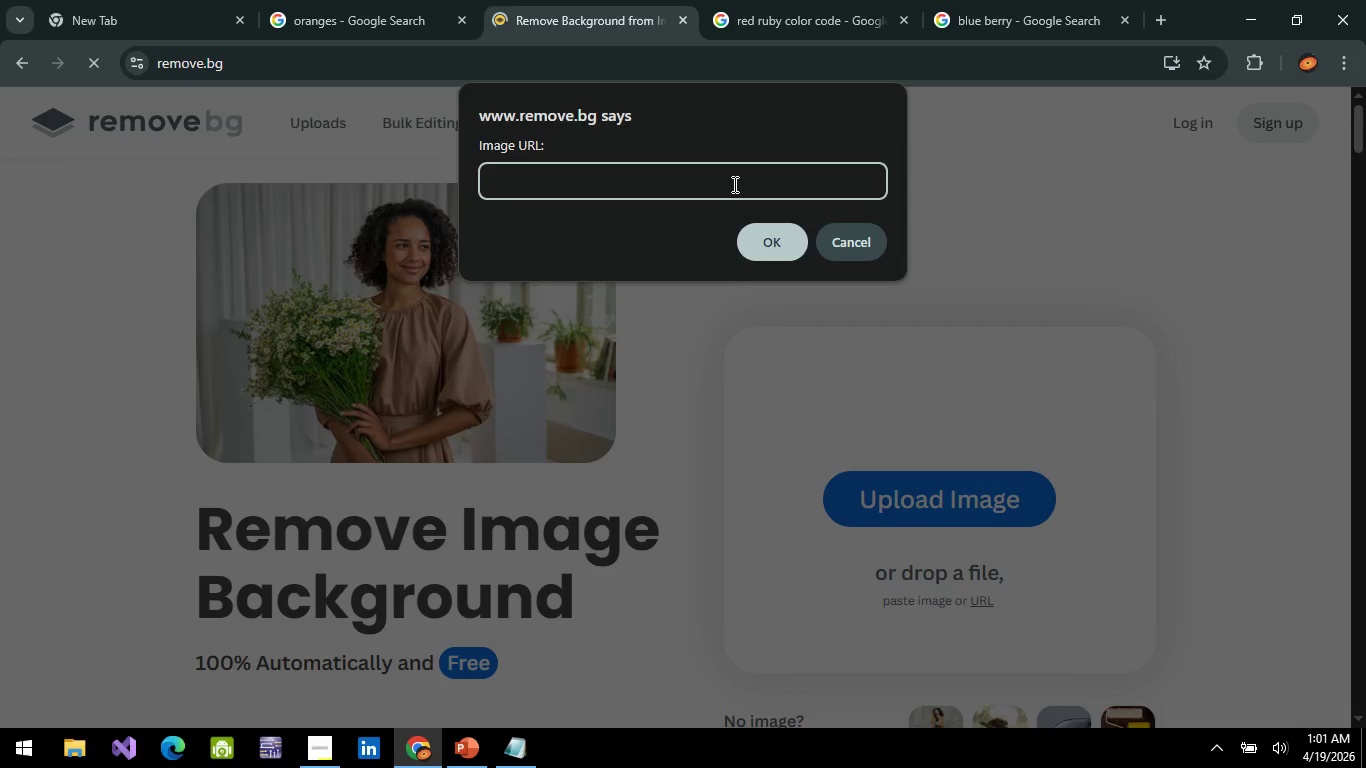 
key(Control+V)
 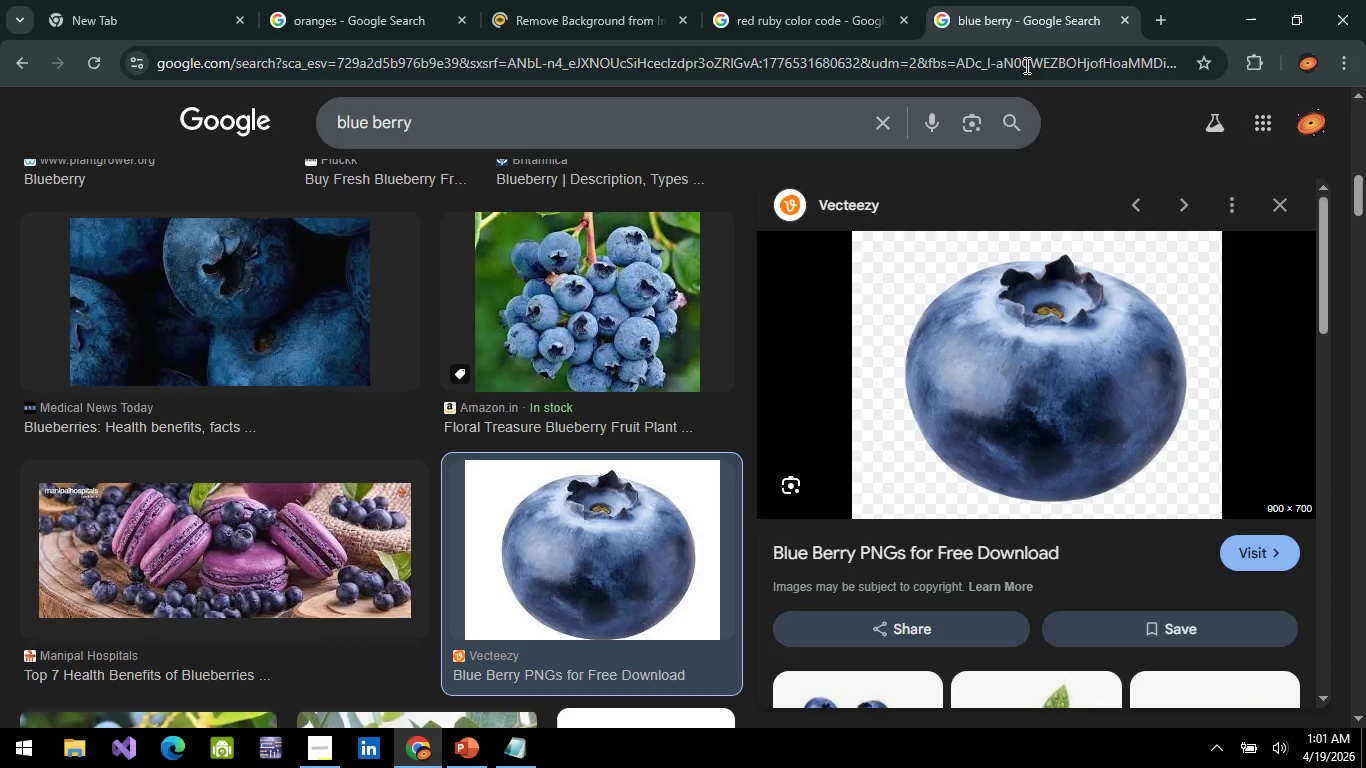 
right_click([1059, 372])
 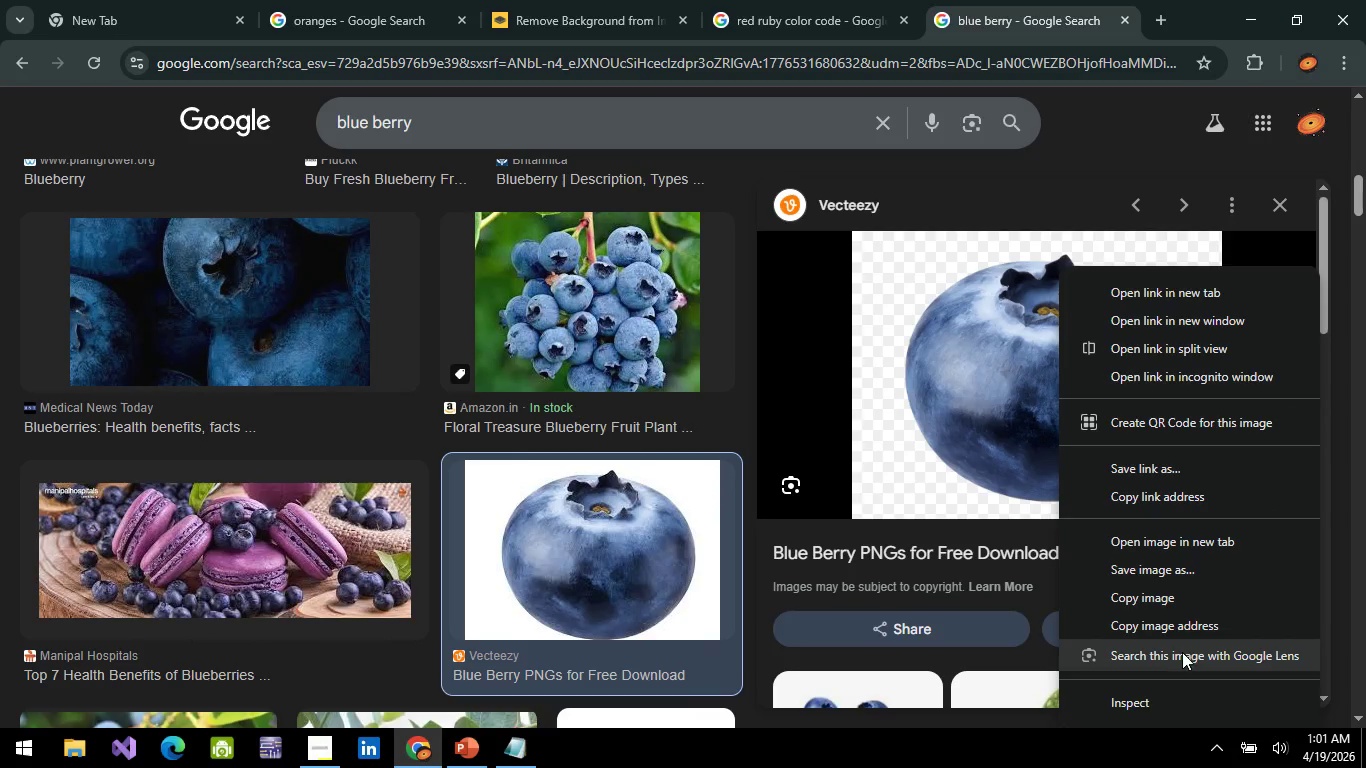 
left_click([1182, 652])
 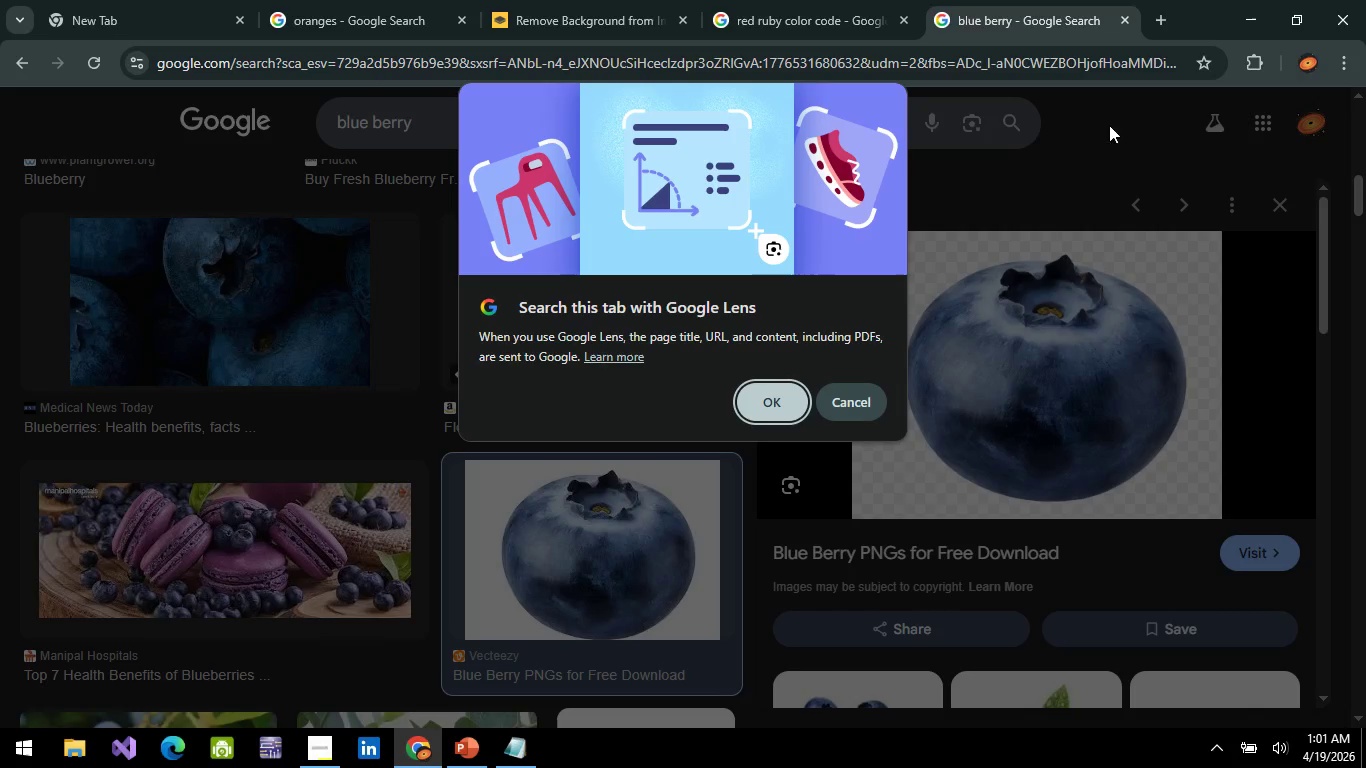 
left_click([1158, 188])
 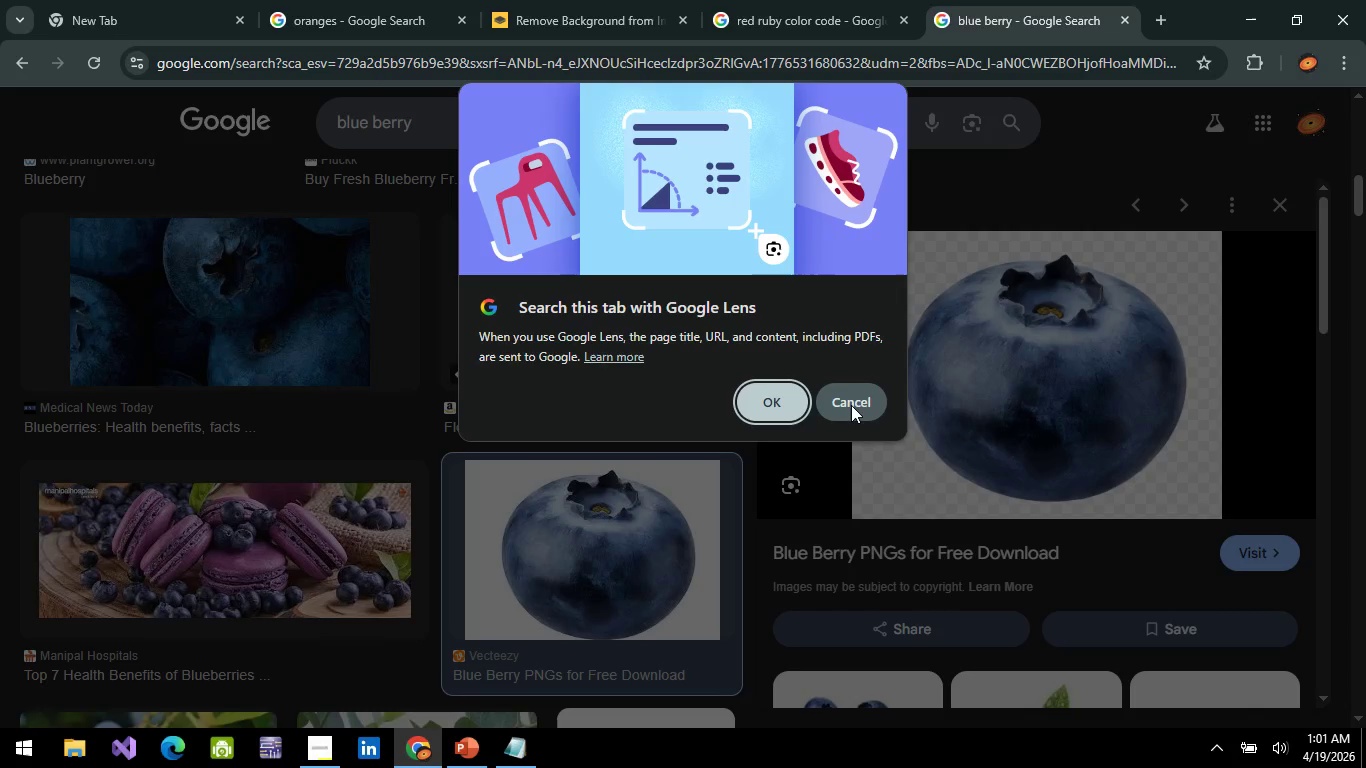 
left_click([855, 407])
 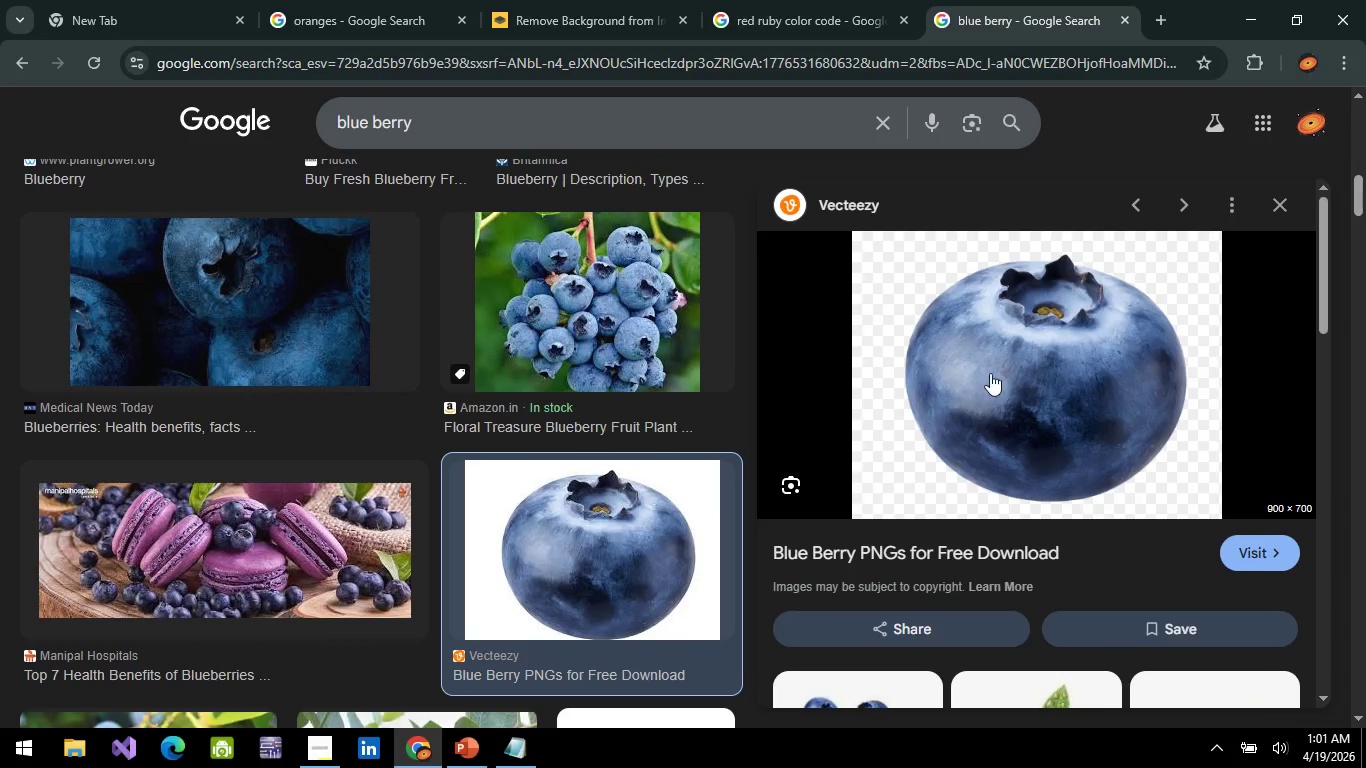 
right_click([1003, 372])
 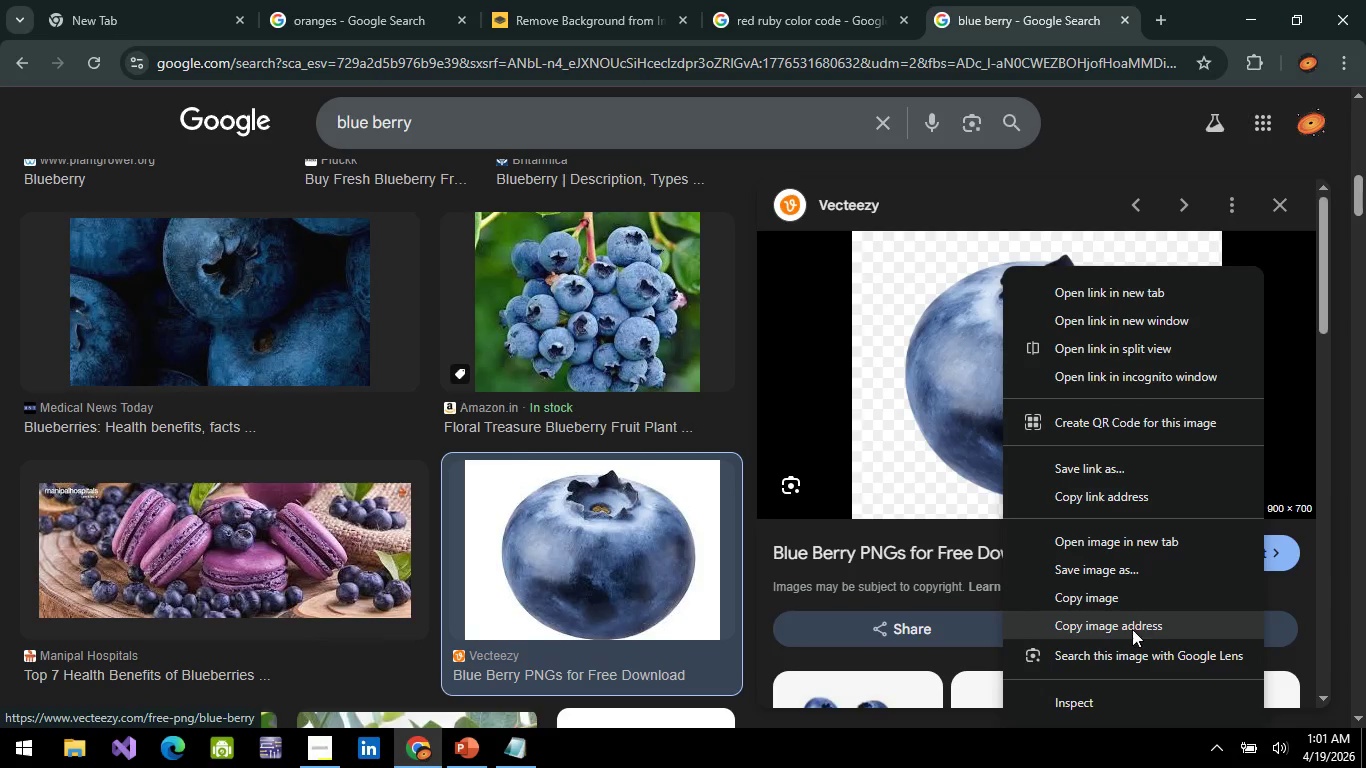 
left_click([1132, 629])
 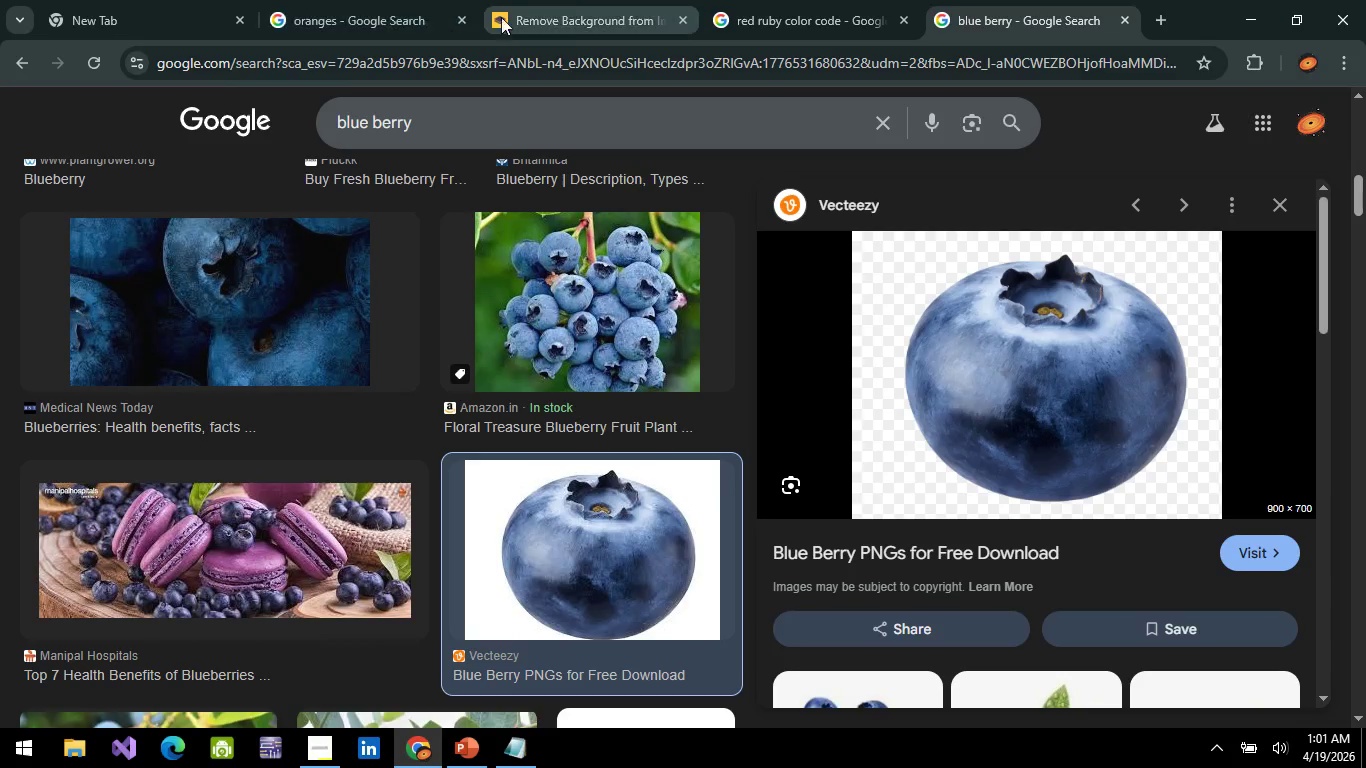 
left_click([581, 9])
 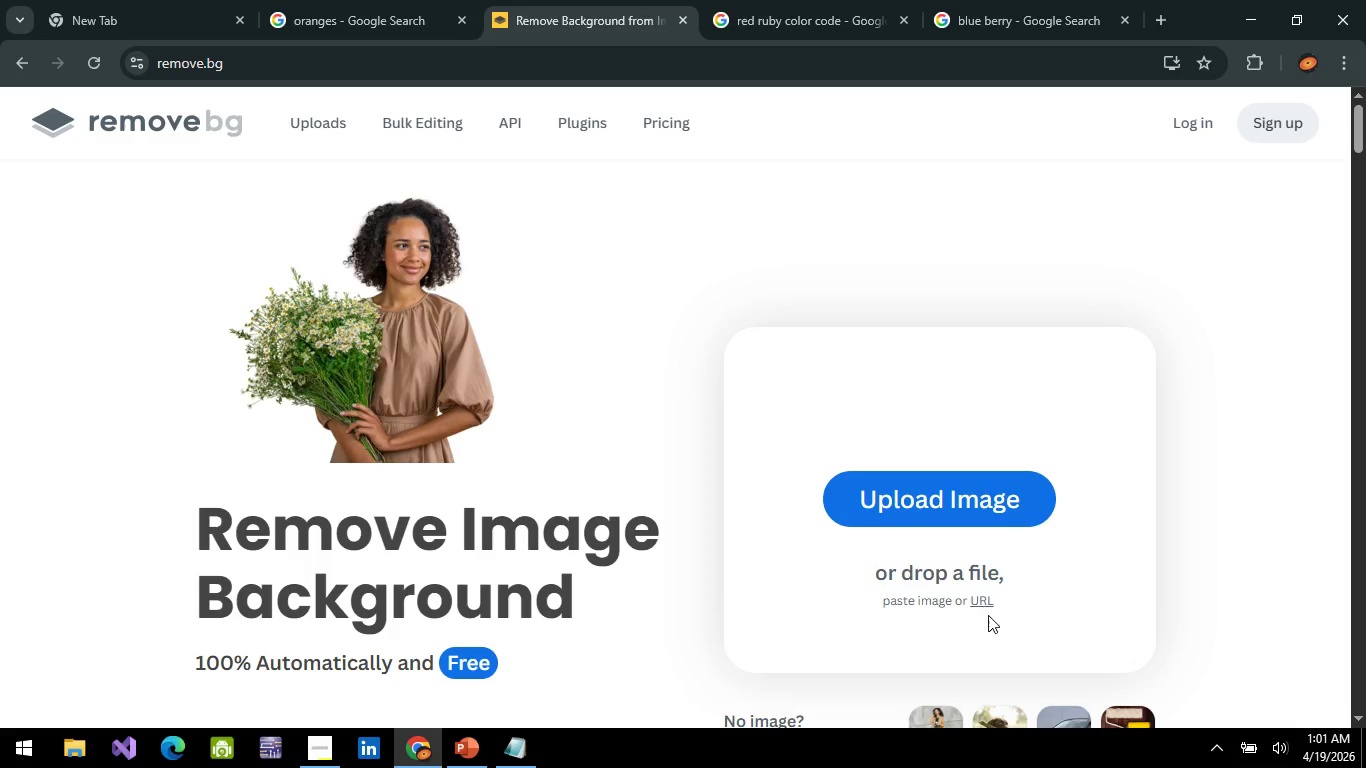 
left_click([981, 601])
 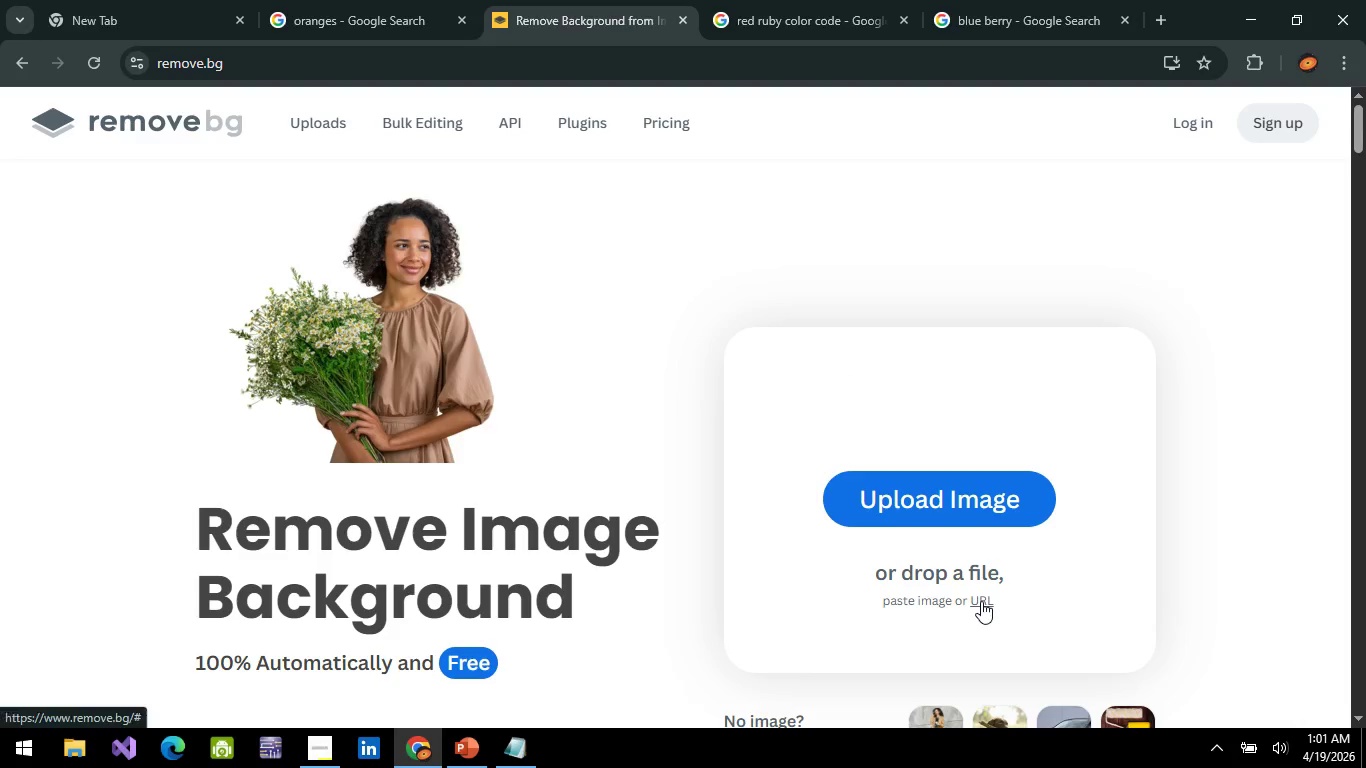 
key(Control+ControlLeft)
 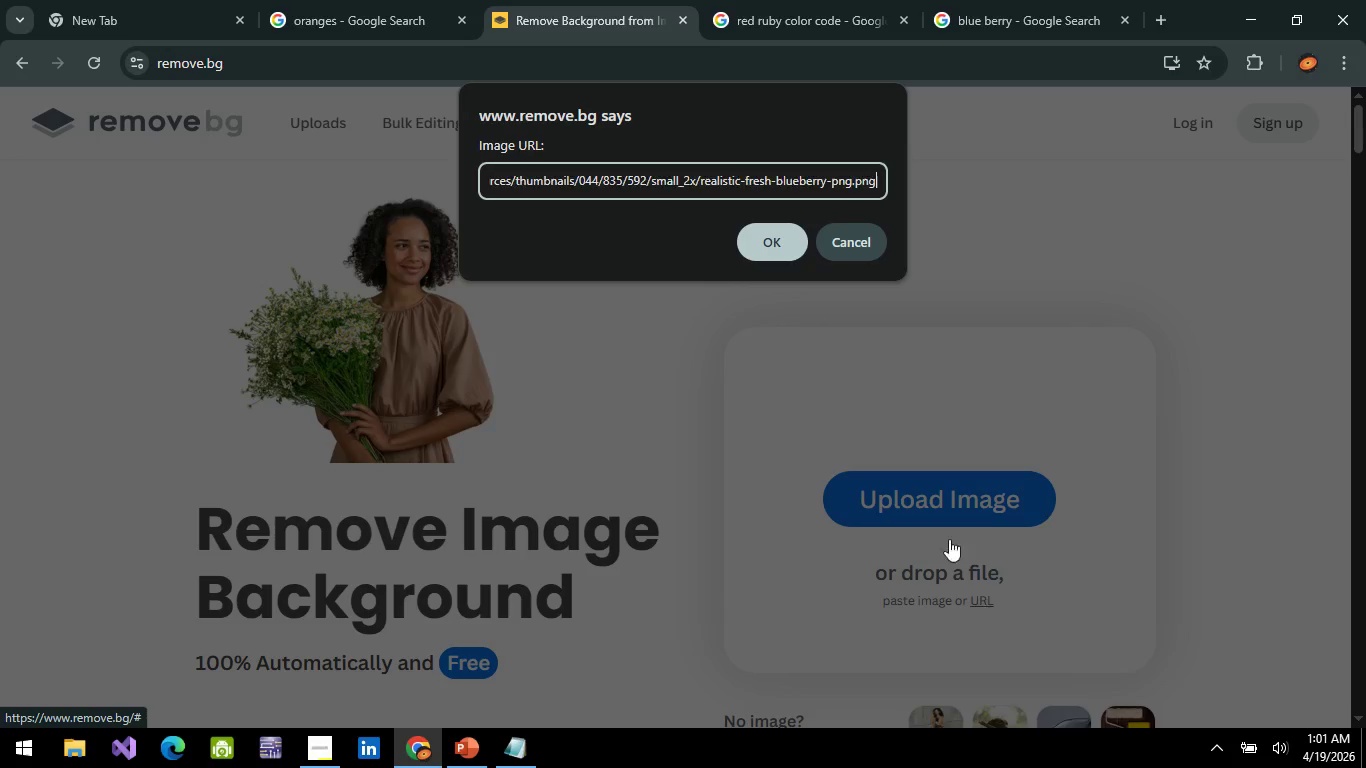 
key(Control+V)
 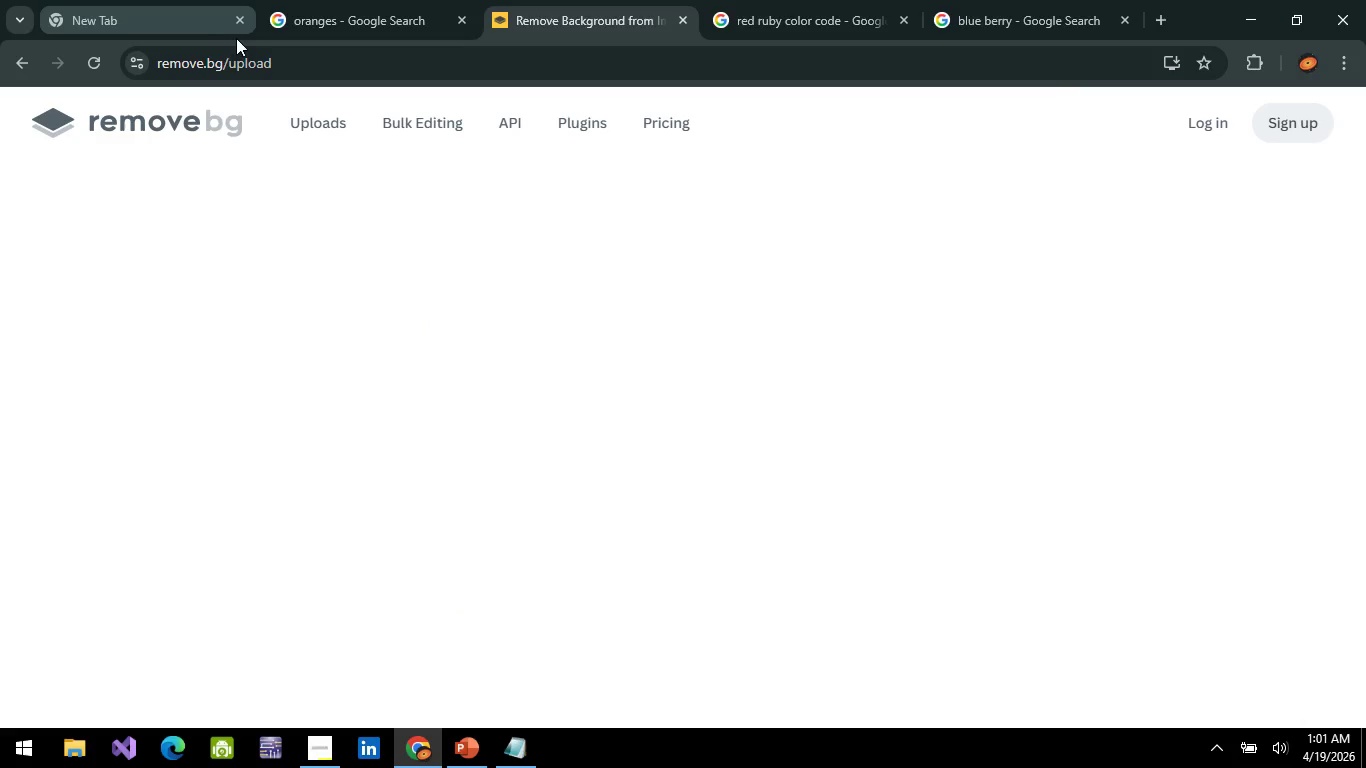 
left_click([240, 24])
 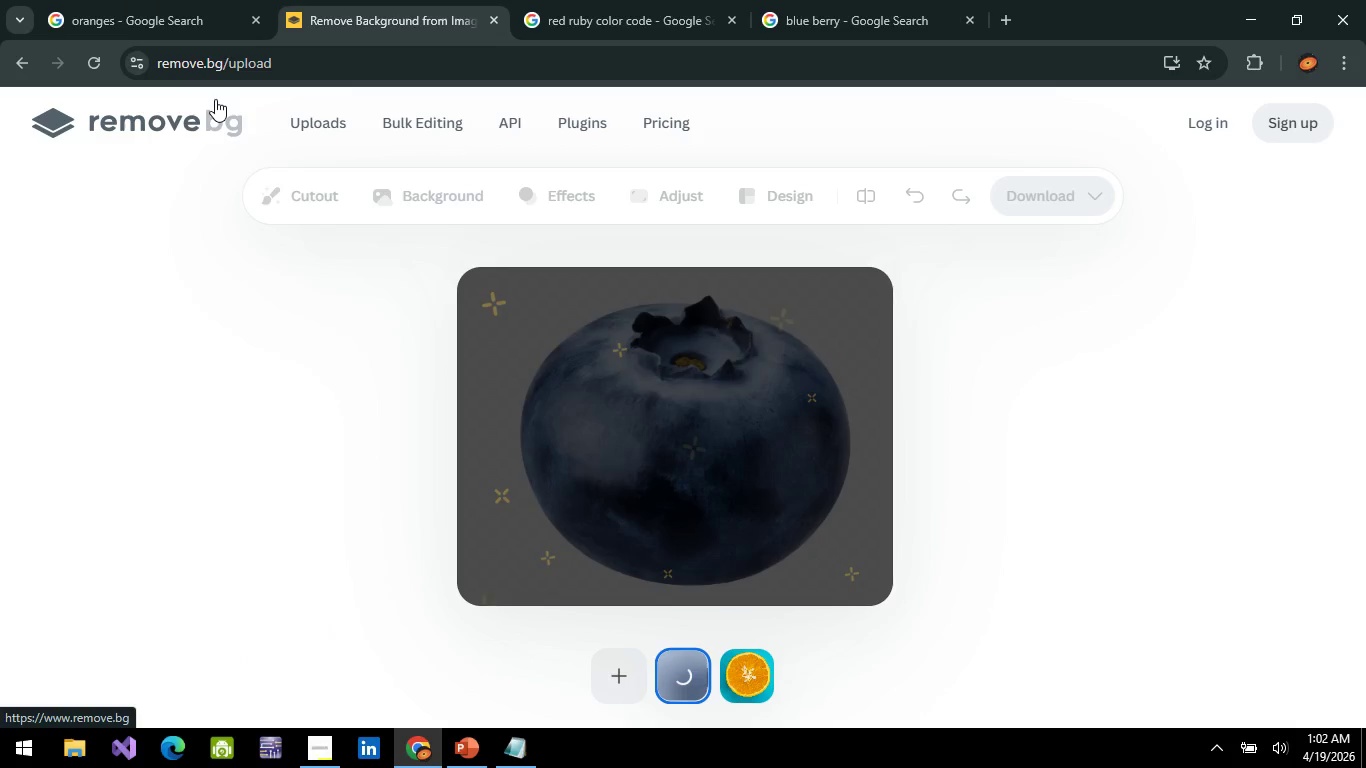 
wait(8.55)
 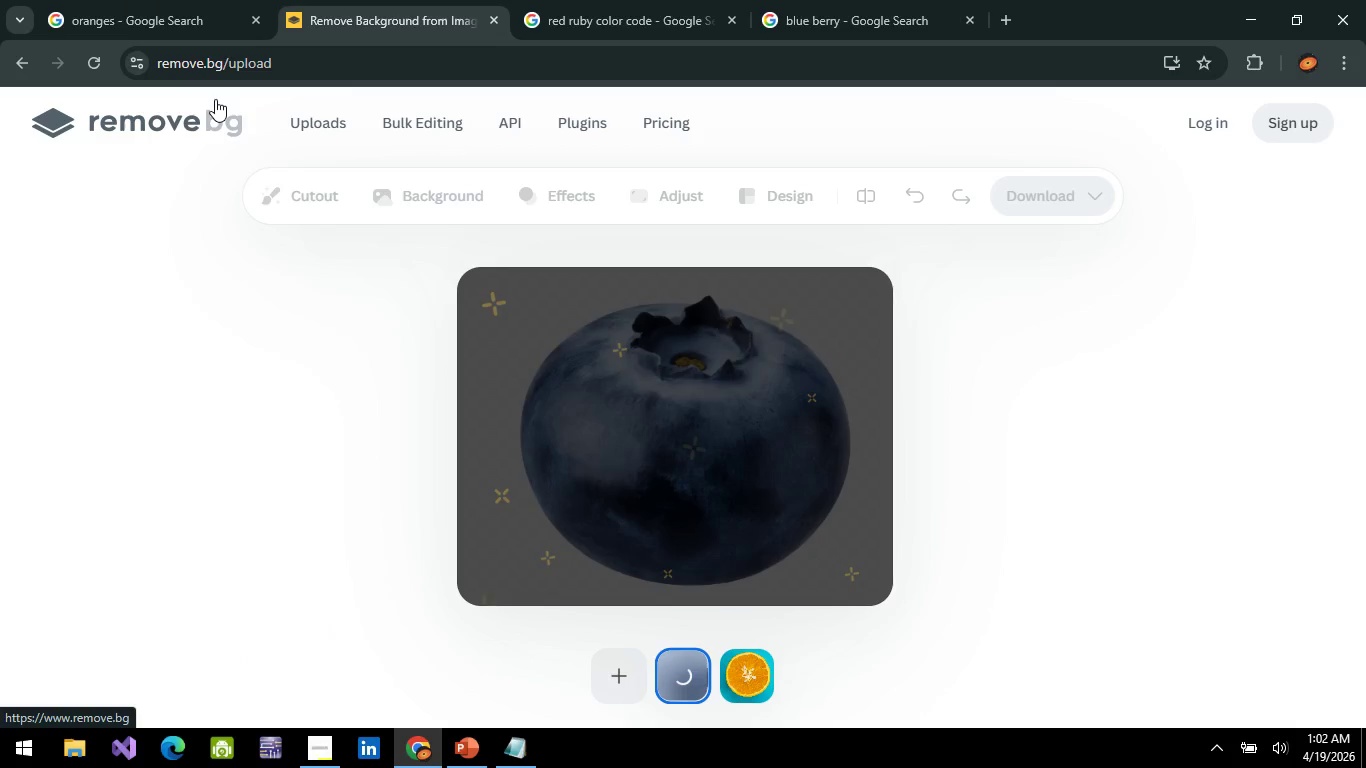 
right_click([698, 424])
 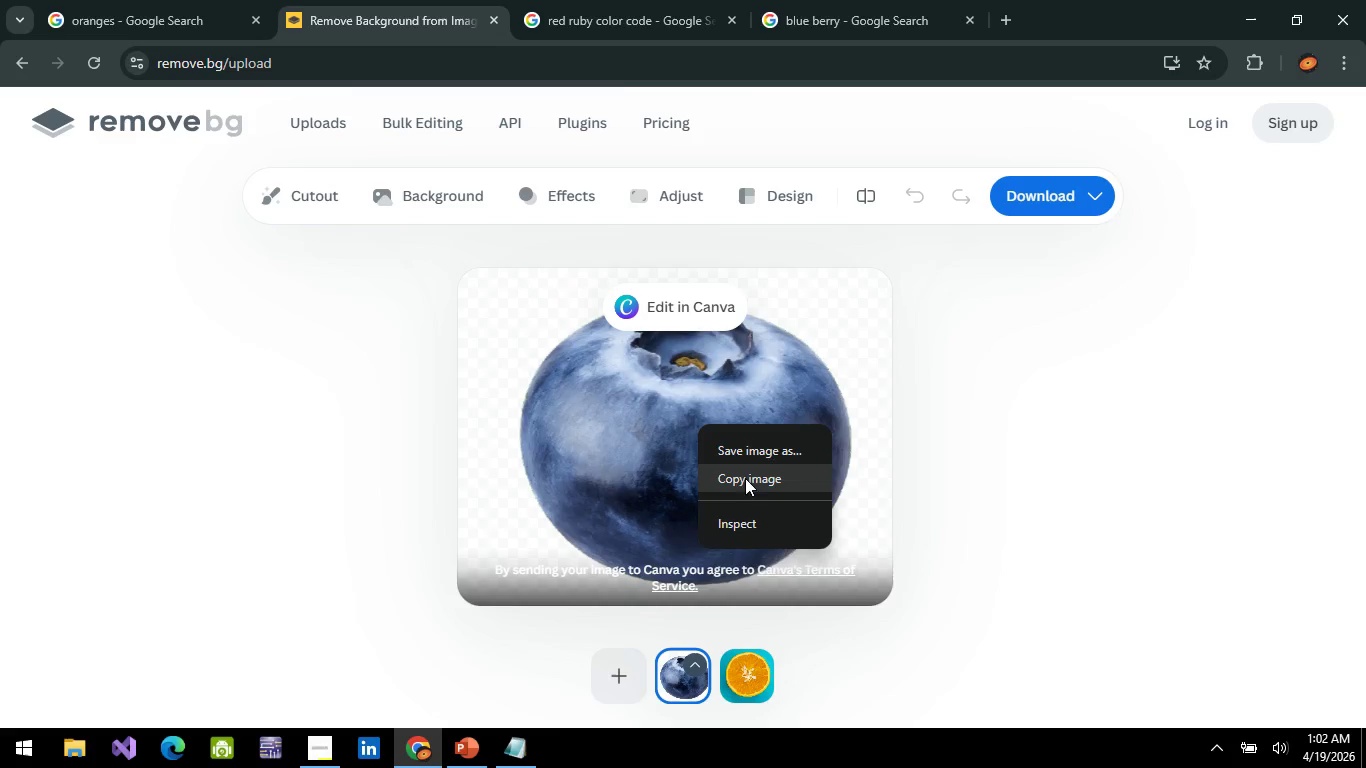 
left_click([754, 479])
 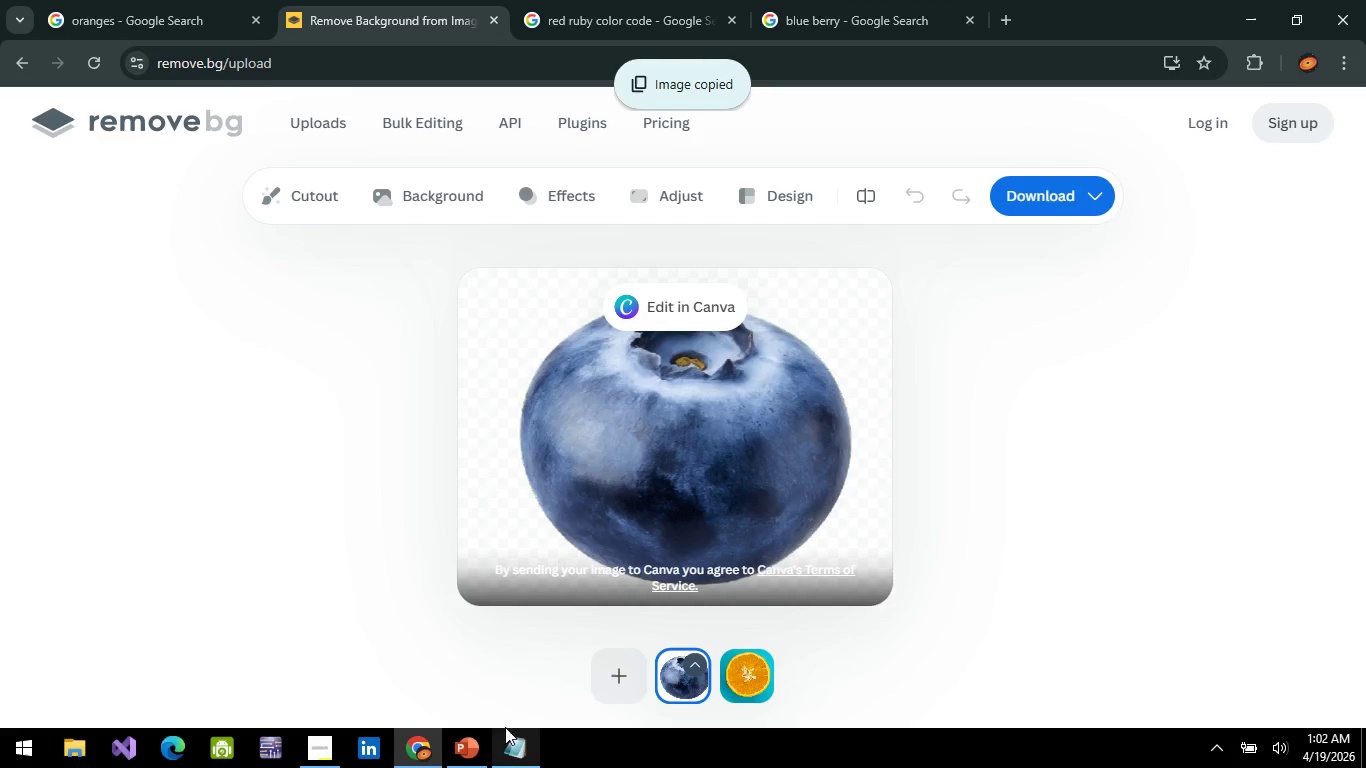 
left_click([461, 752])
 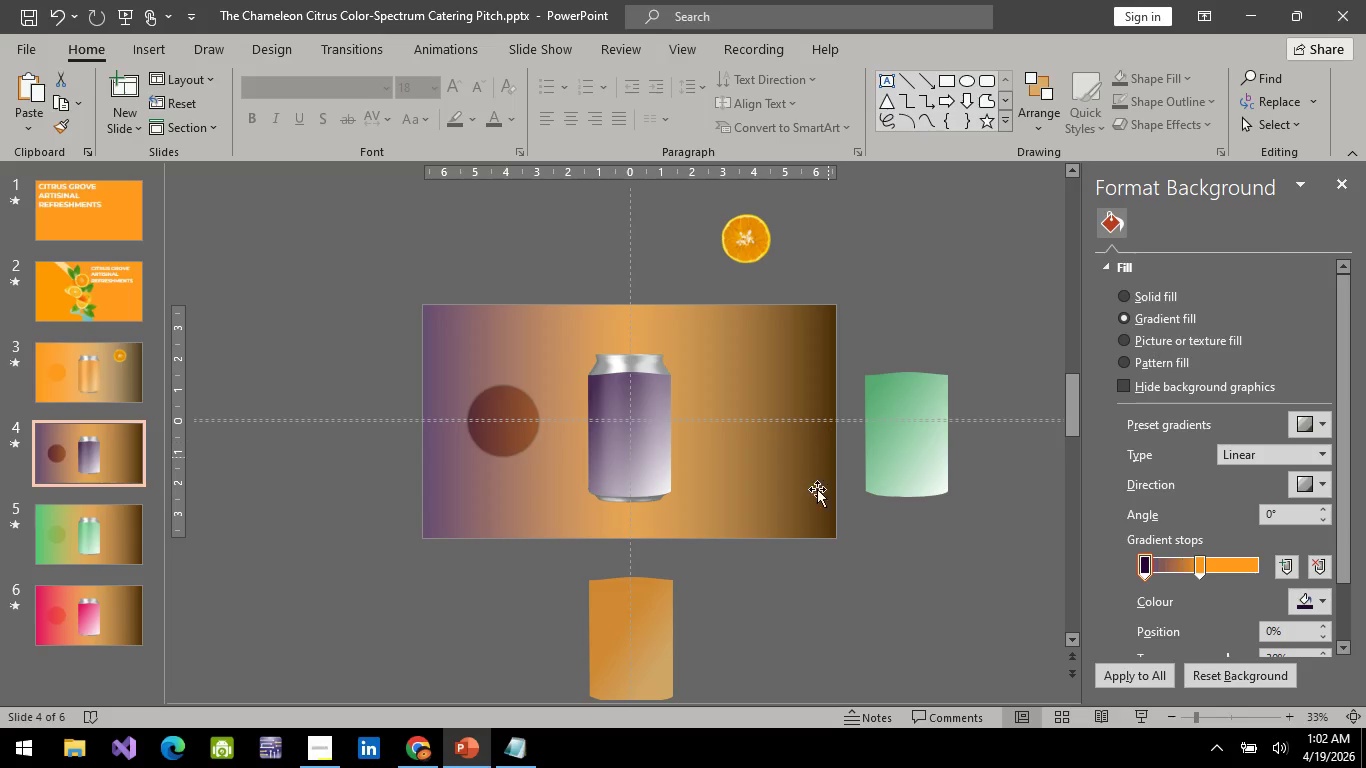 
key(Control+V)
 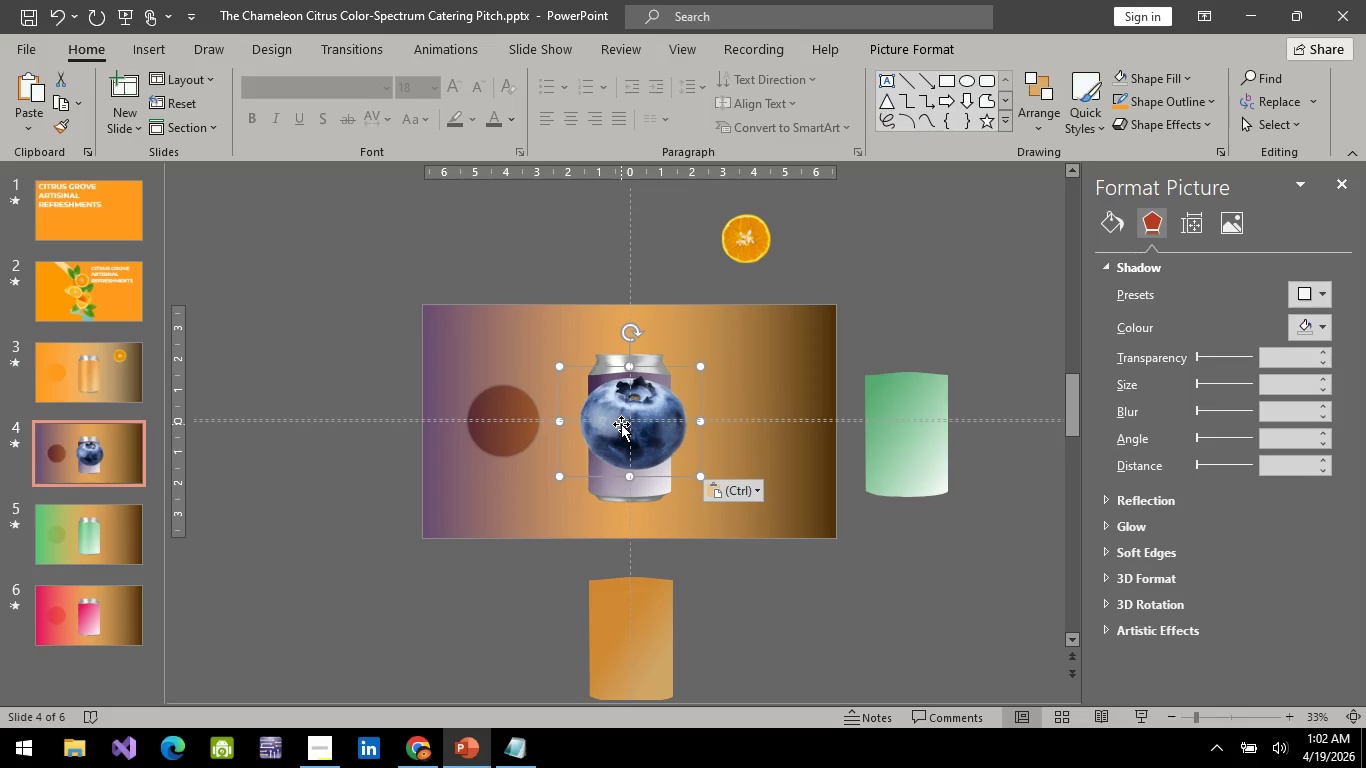 
left_click_drag(start_coordinate=[624, 424], to_coordinate=[746, 365])
 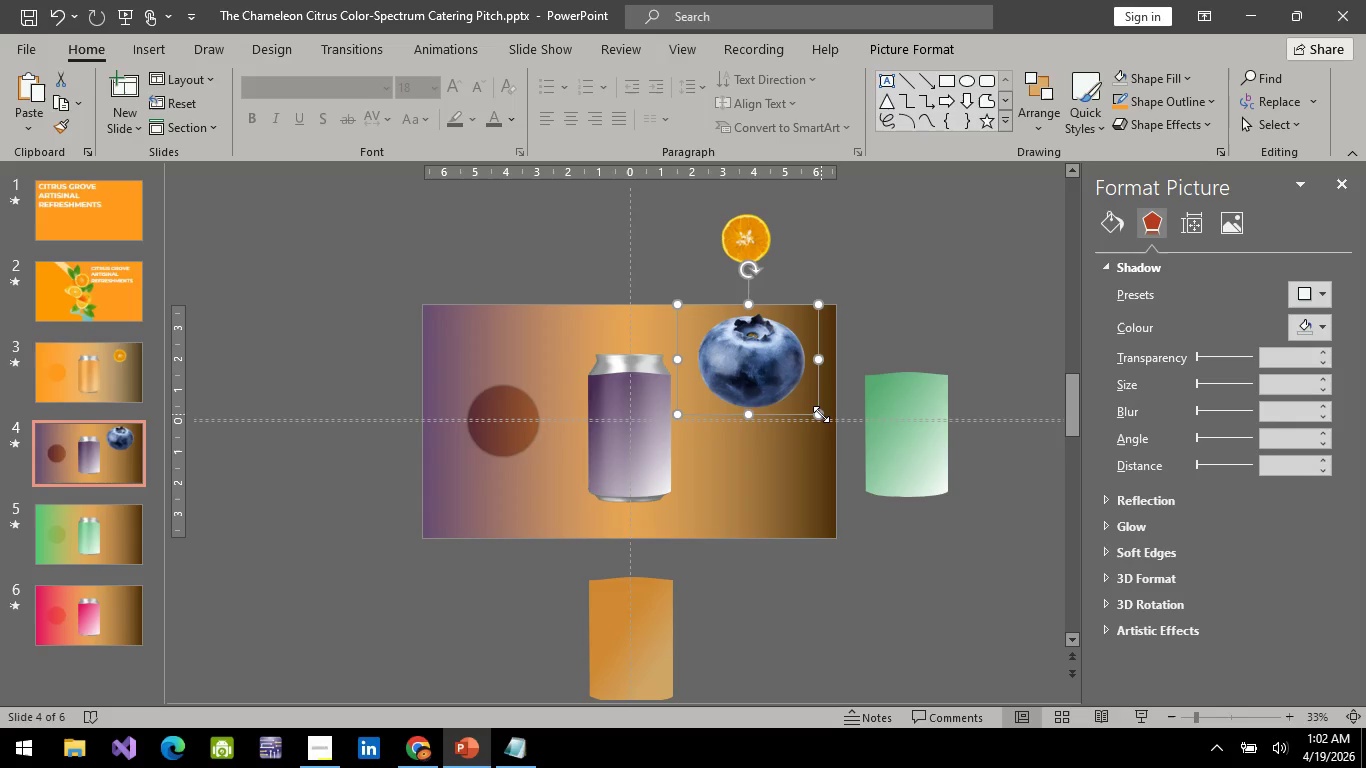 
left_click_drag(start_coordinate=[820, 414], to_coordinate=[746, 344])
 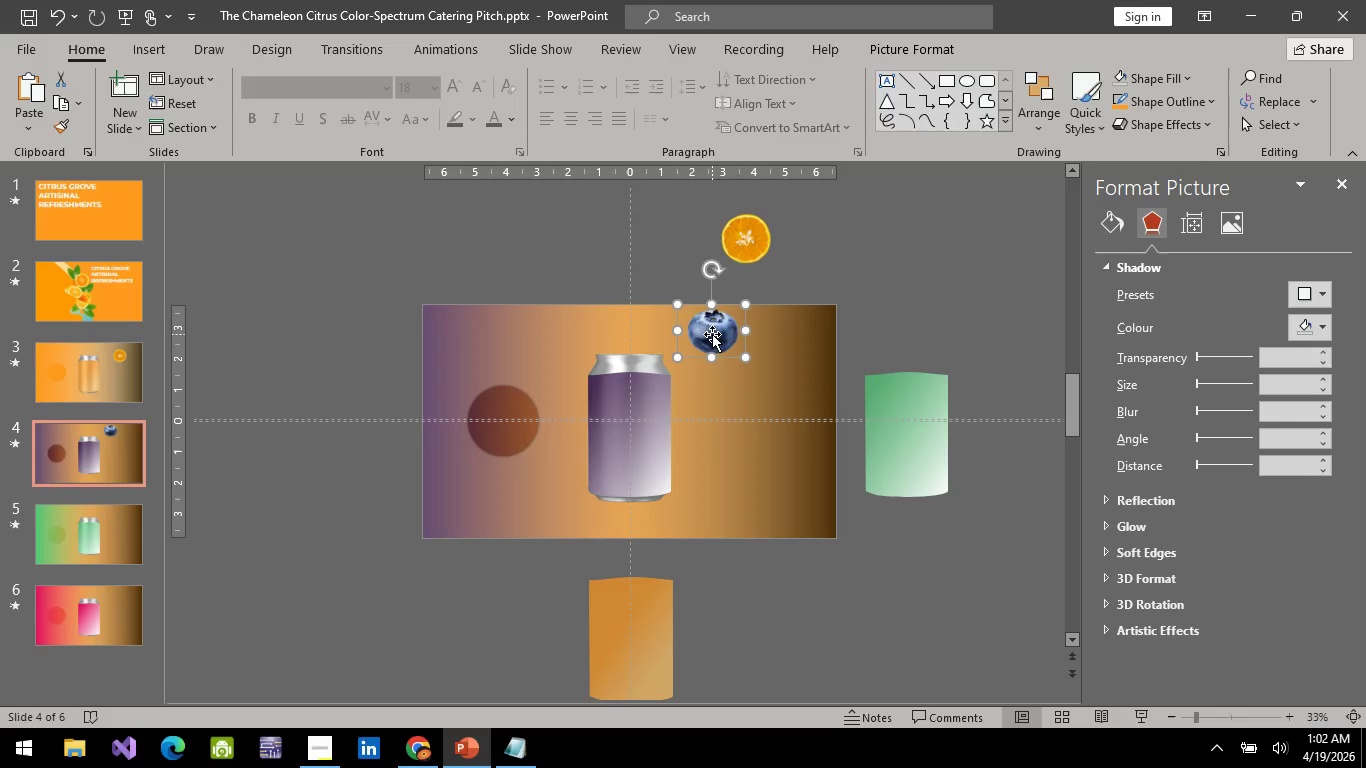 
left_click_drag(start_coordinate=[712, 334], to_coordinate=[746, 343])
 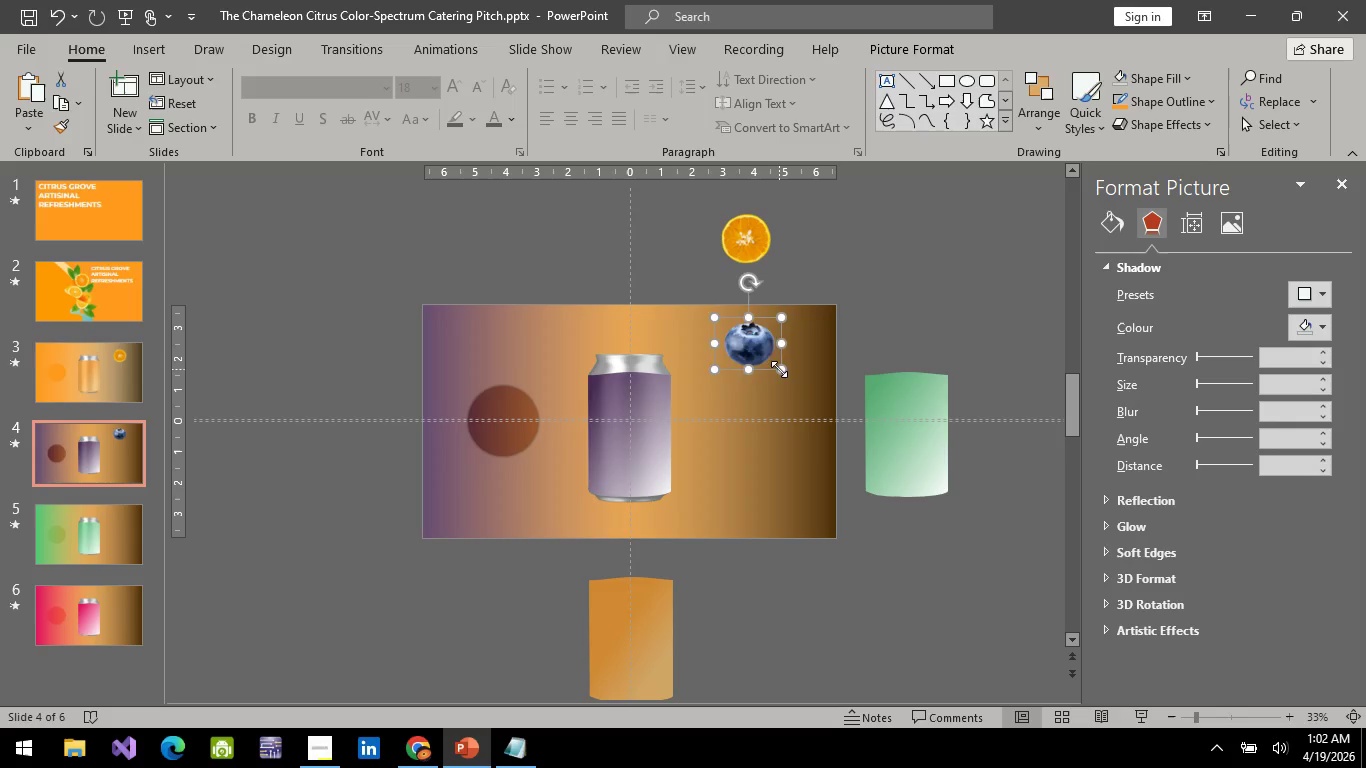 
left_click_drag(start_coordinate=[779, 369], to_coordinate=[788, 372])
 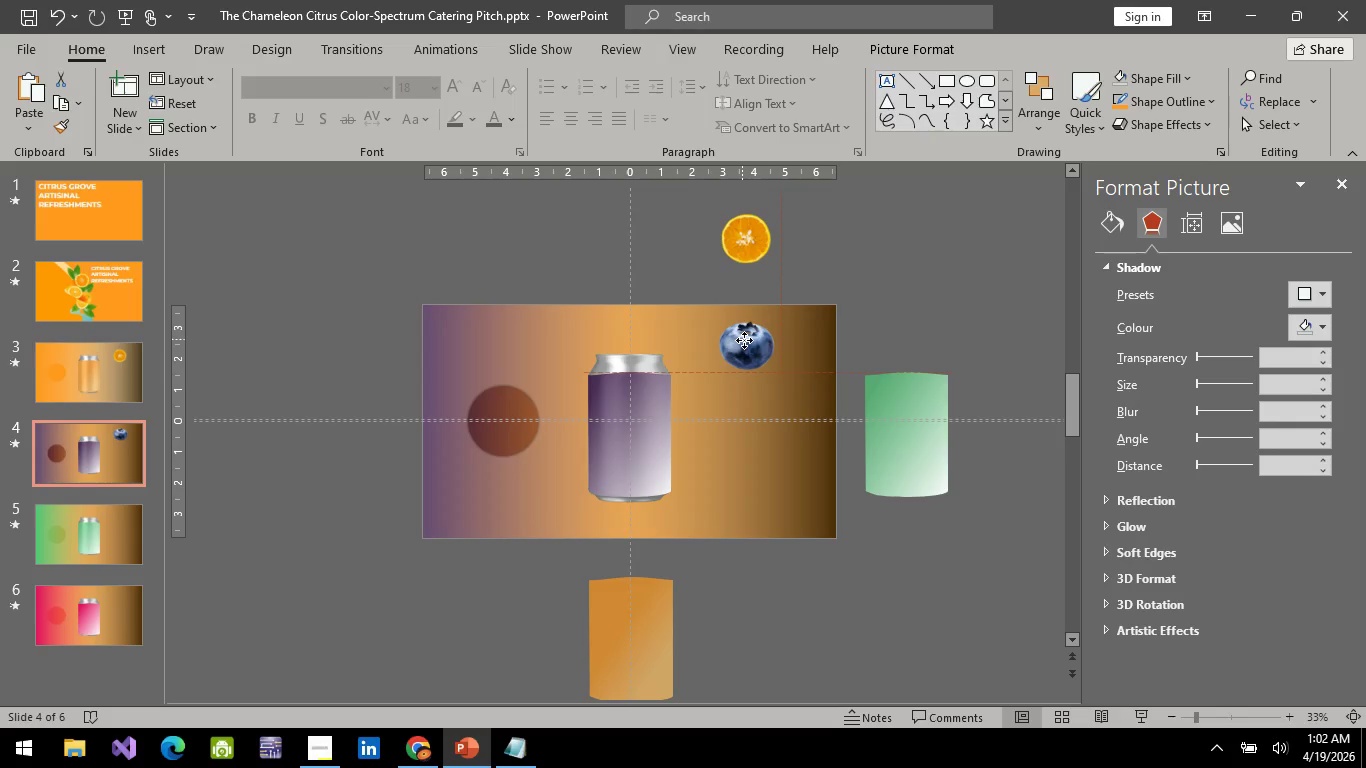 
left_click([931, 251])
 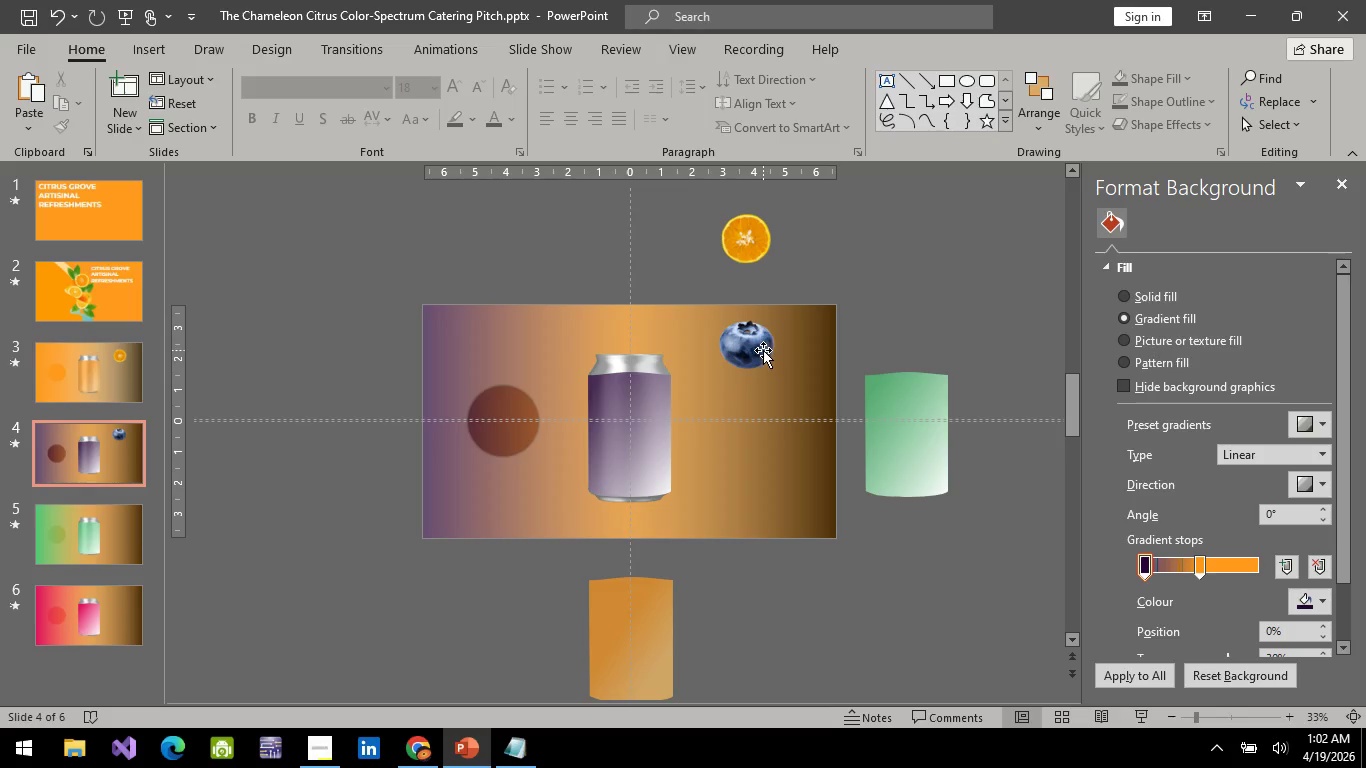 
left_click([756, 351])
 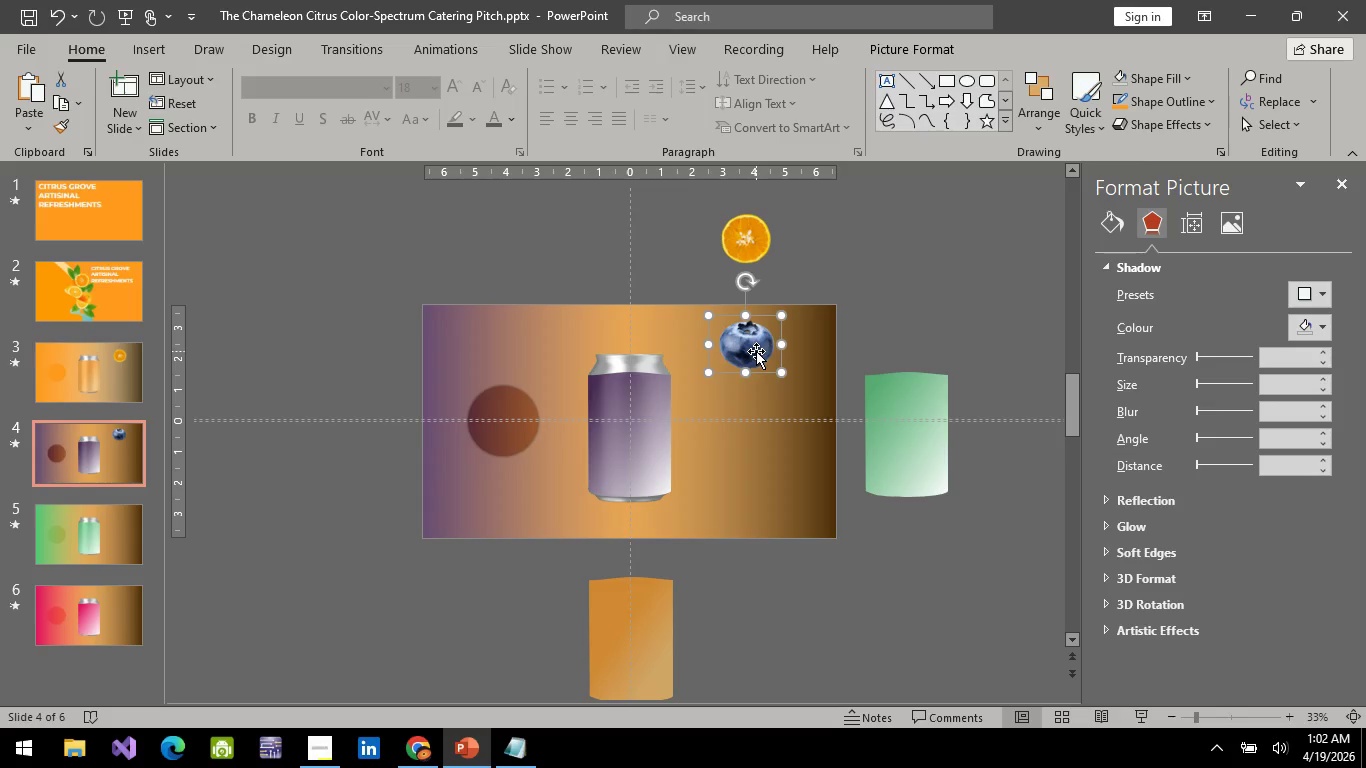 
key(Control+C)
 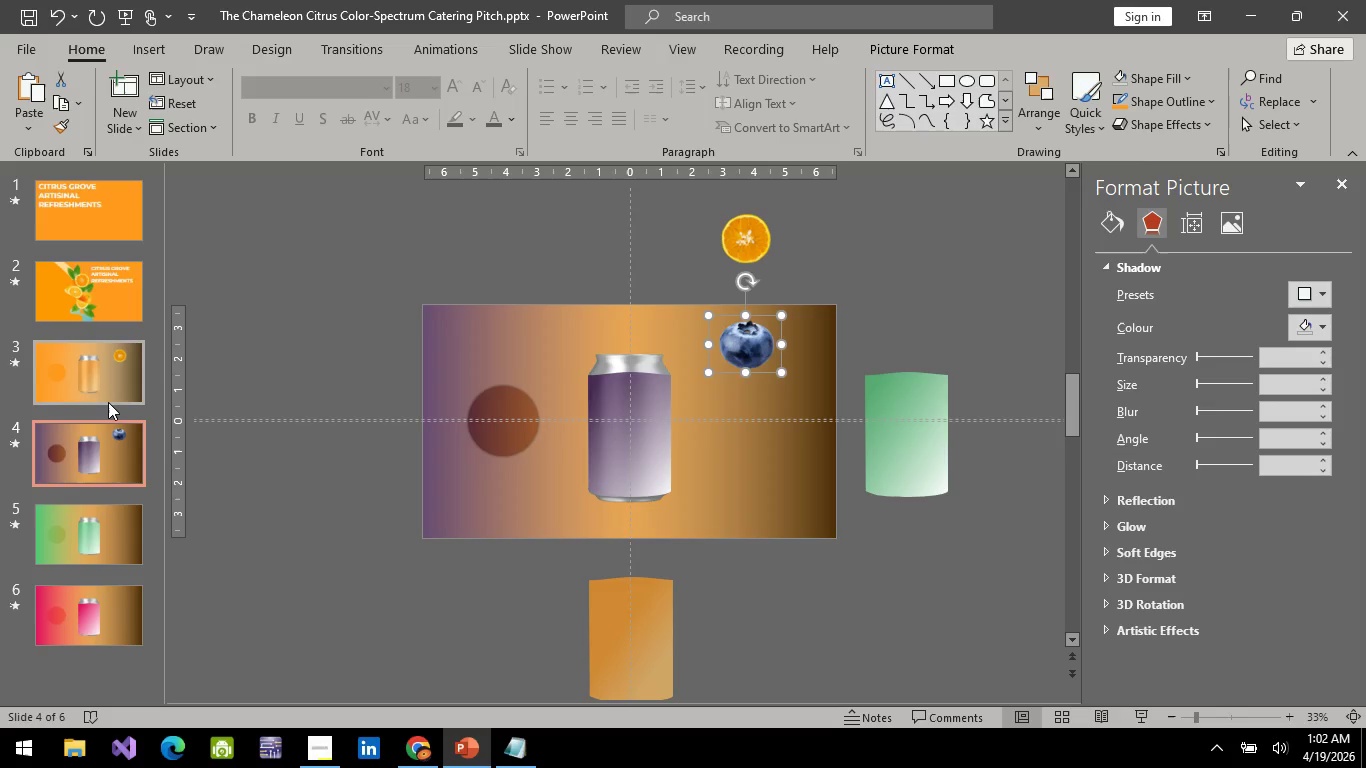 
left_click([108, 402])
 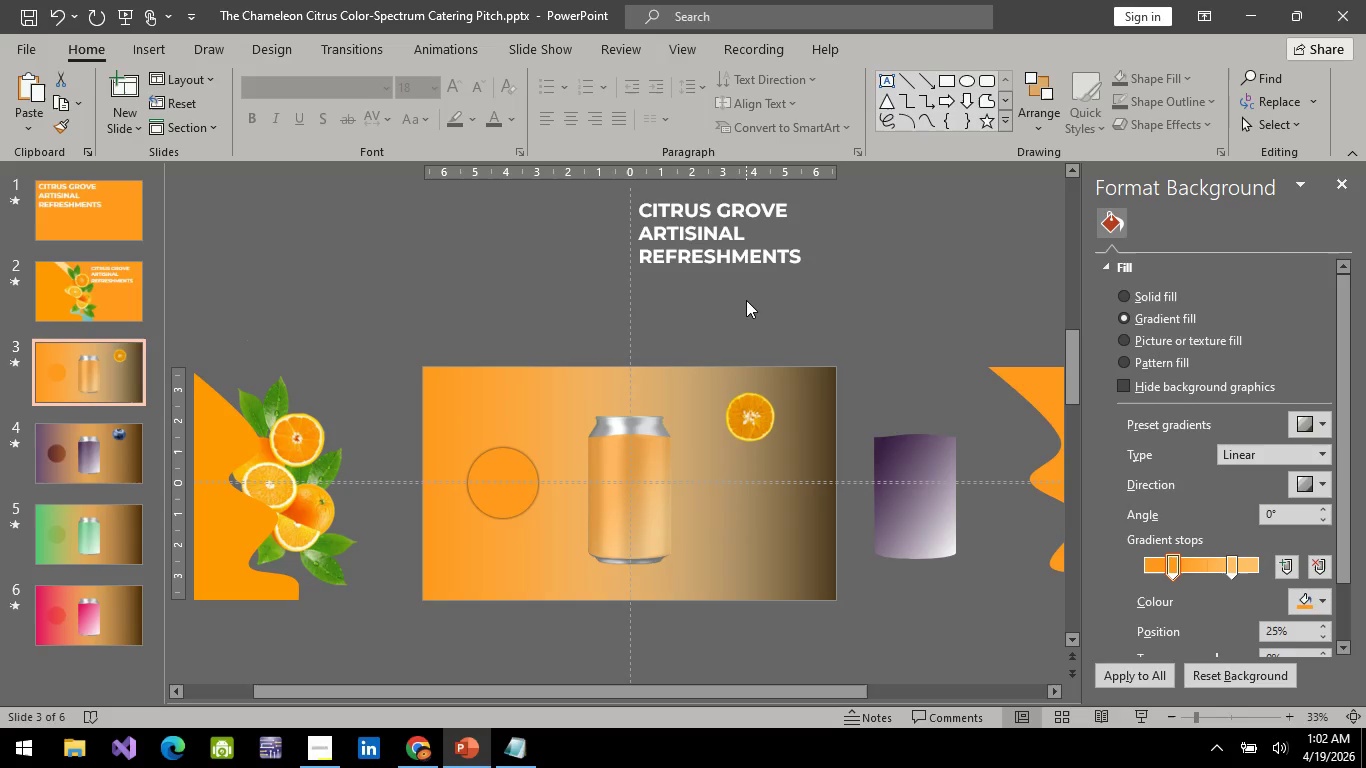 
key(Control+V)
 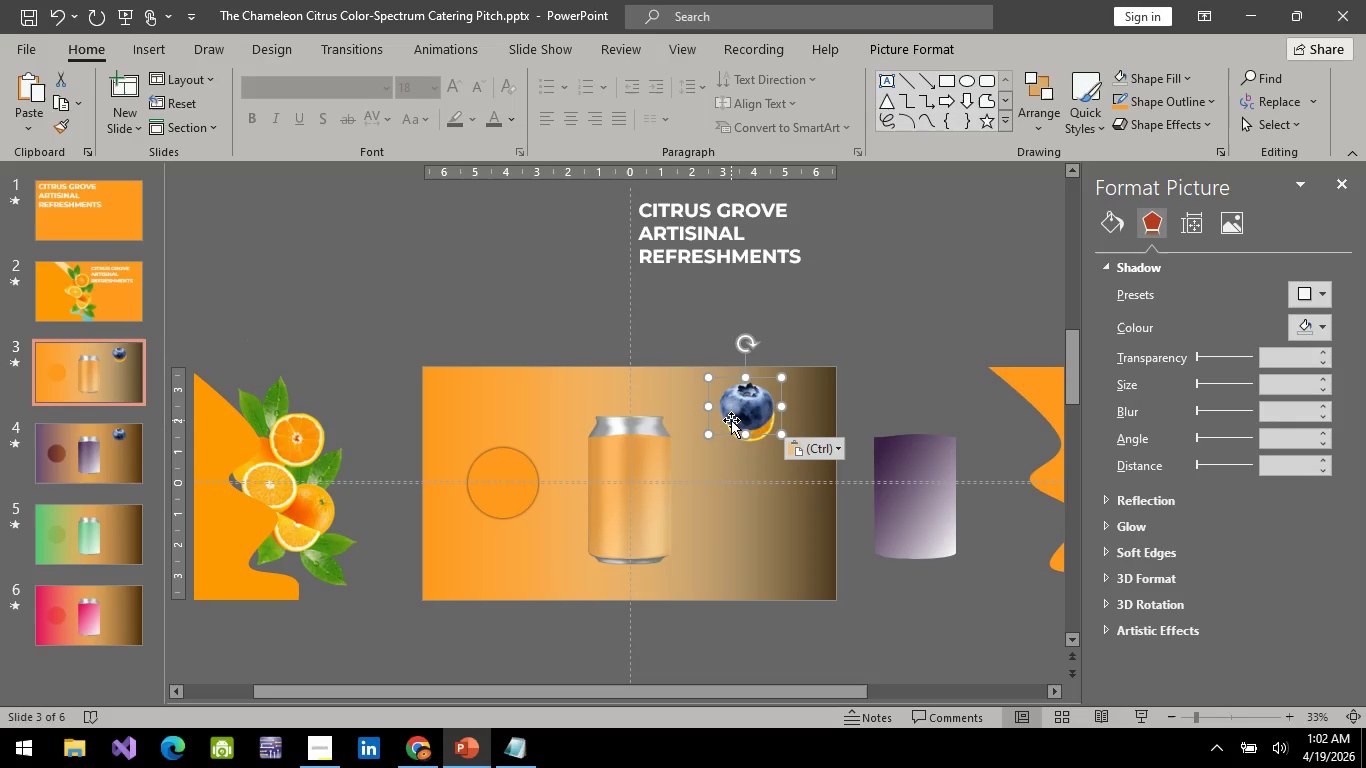 
wait(7.97)
 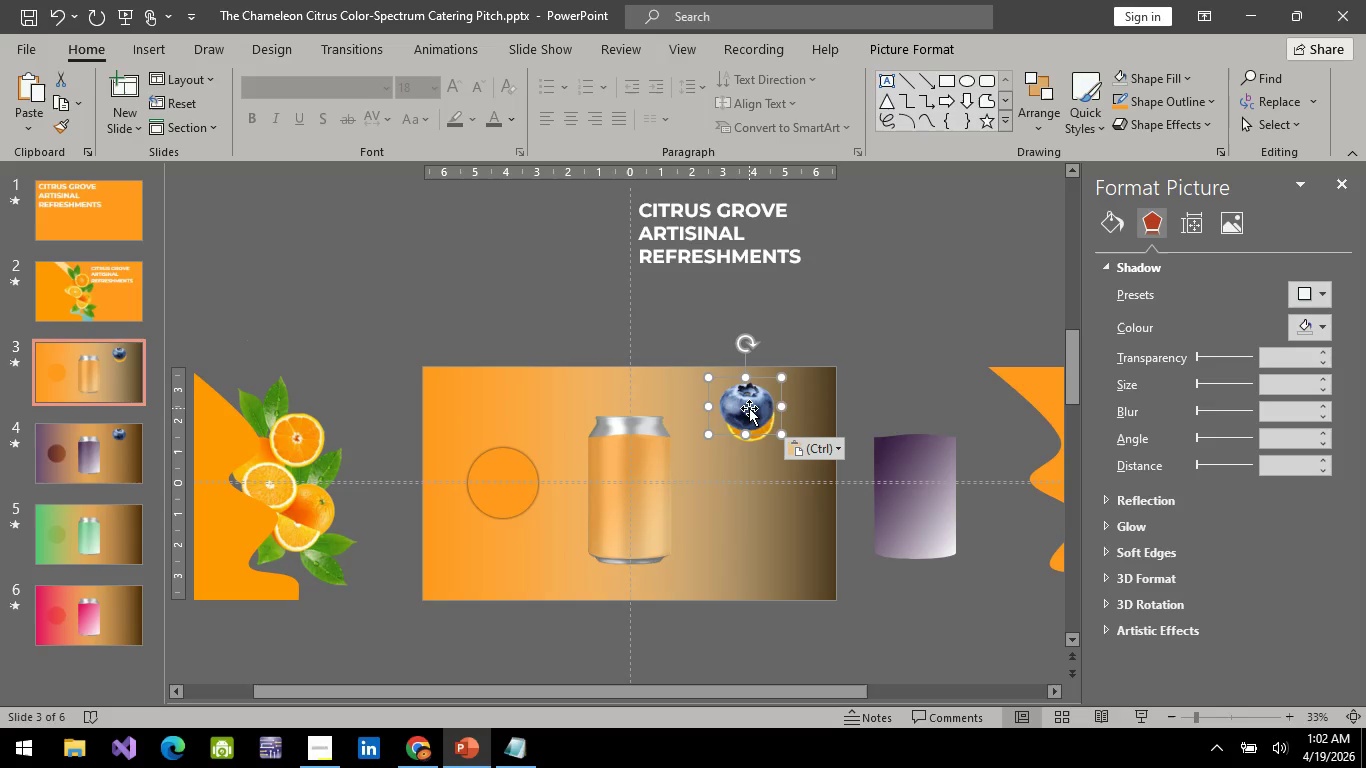 
left_click_drag(start_coordinate=[751, 341], to_coordinate=[708, 404])
 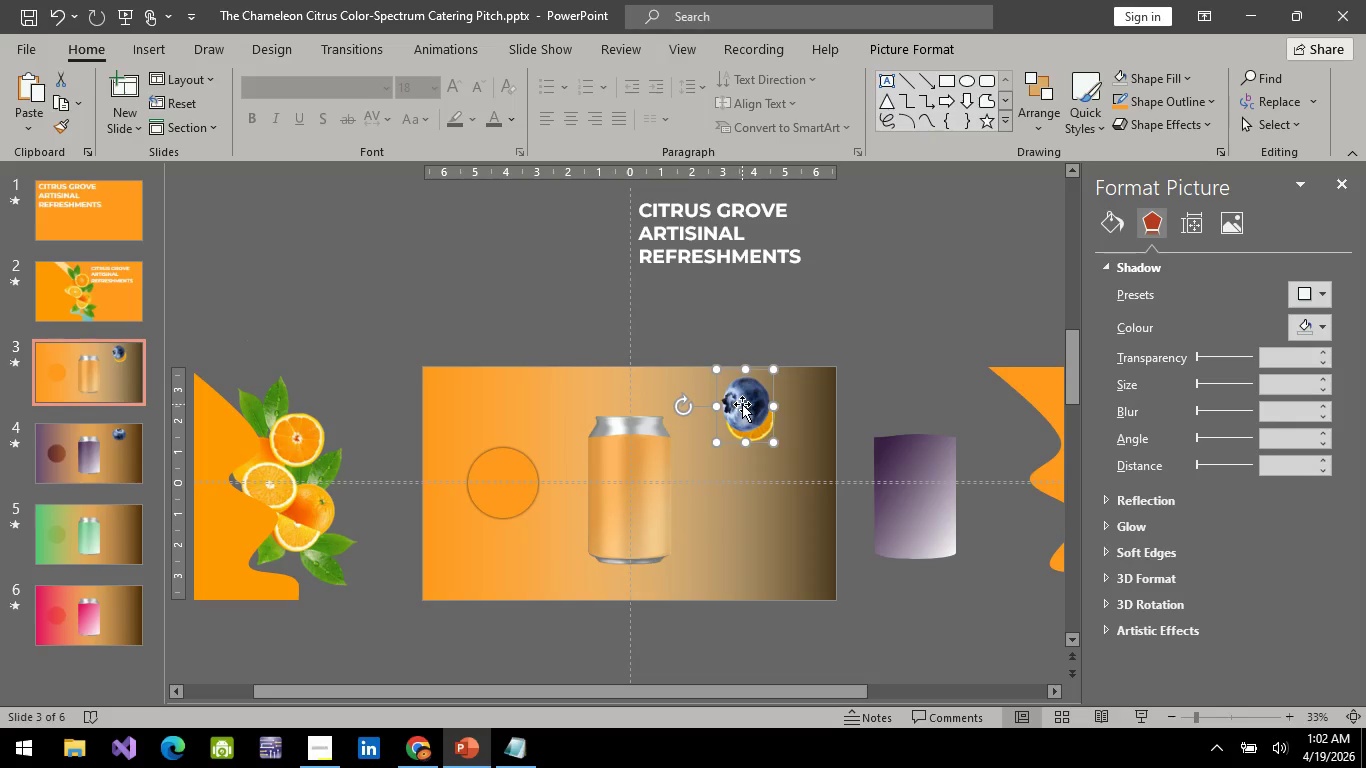 
left_click([742, 404])
 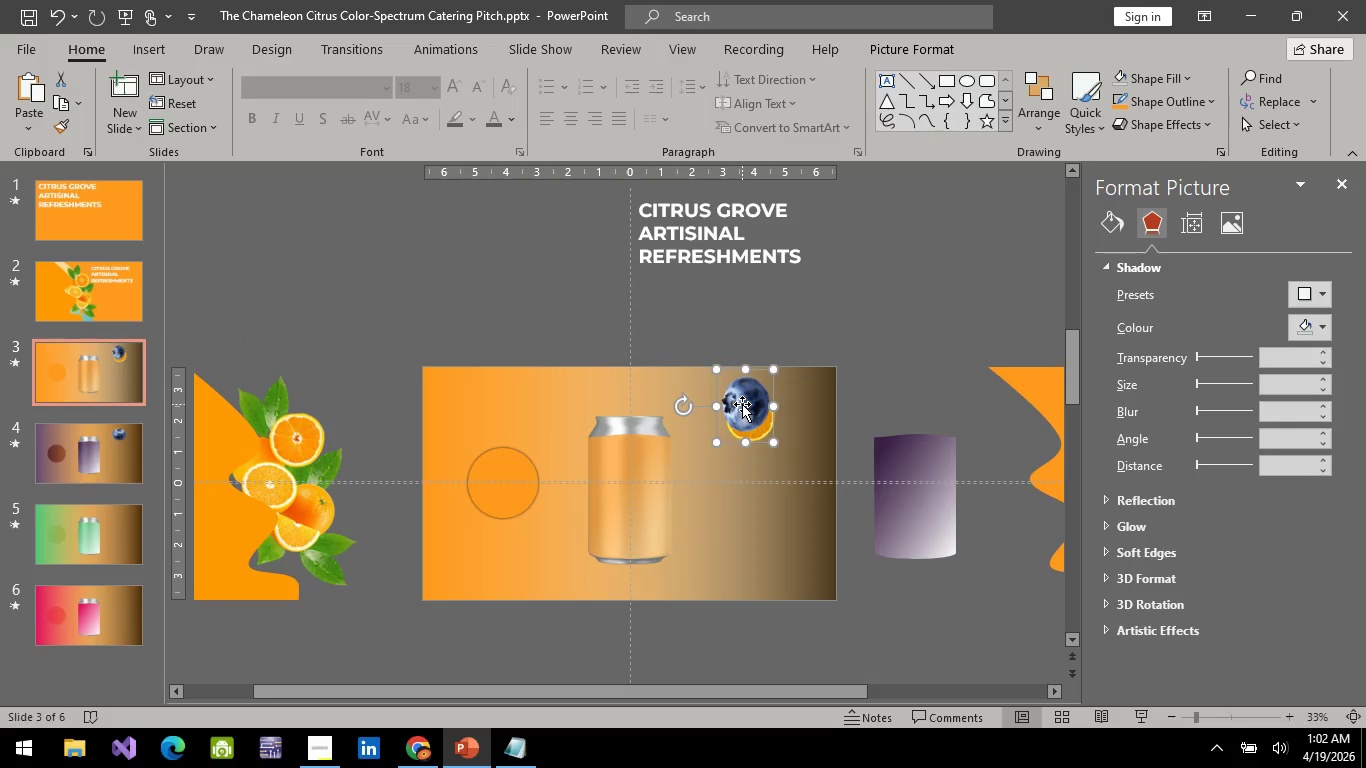 
hold_key(key=ArrowDown, duration=0.39)
 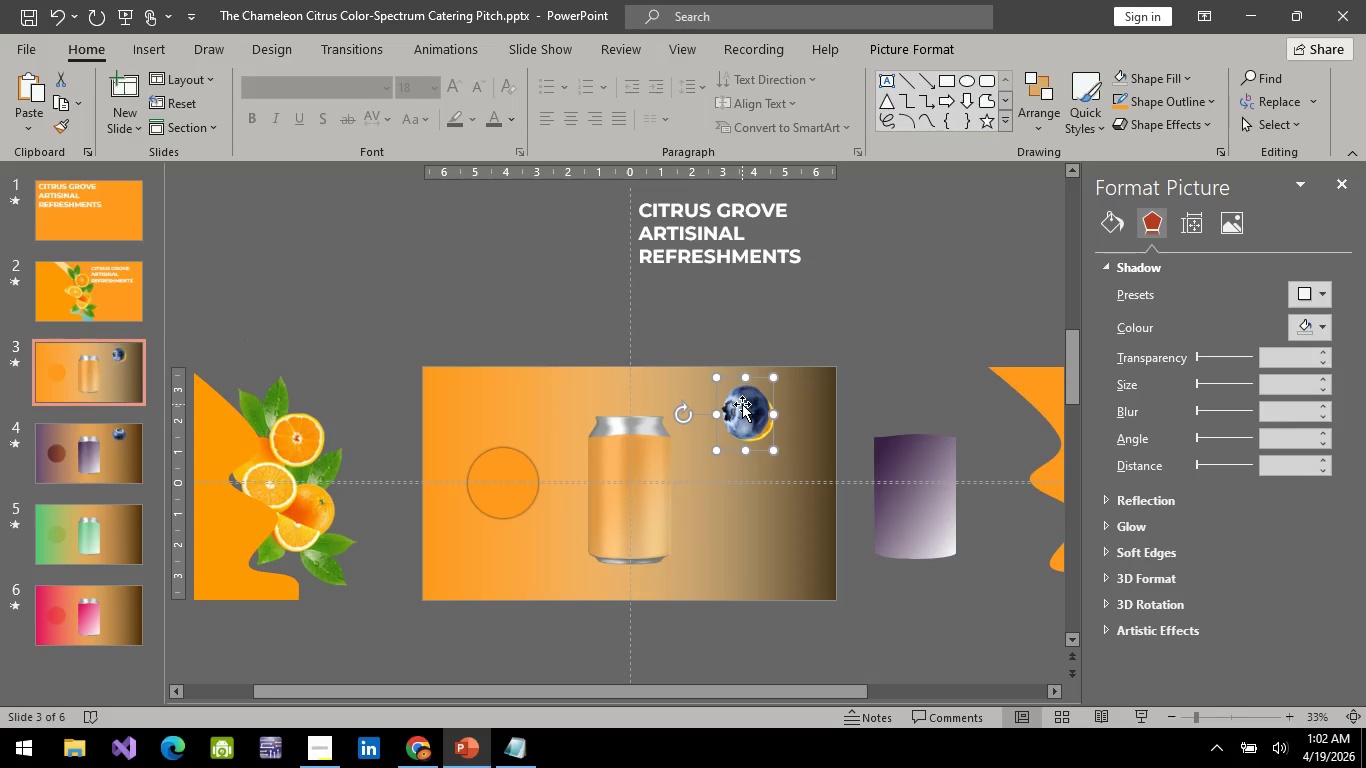 
hold_key(key=ArrowUp, duration=0.81)
 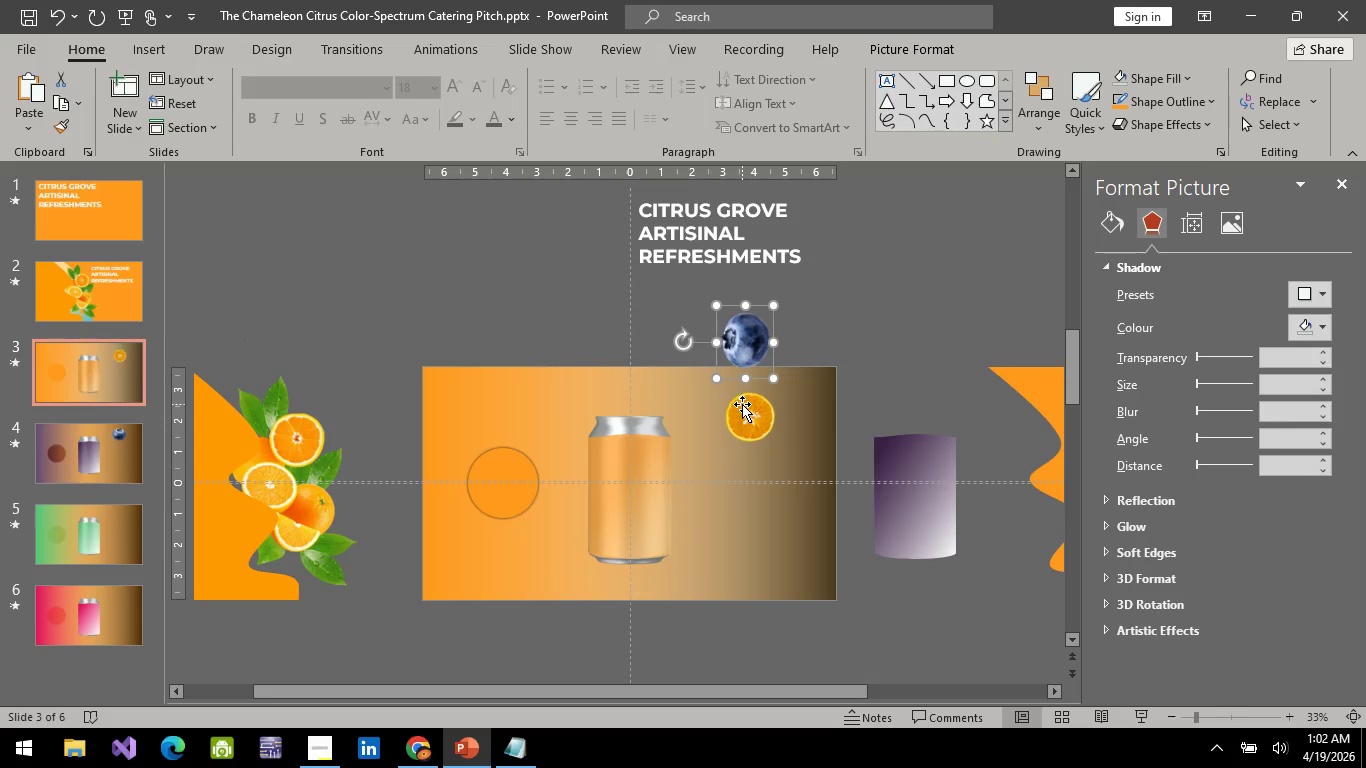 
hold_key(key=ArrowUp, duration=0.5)
 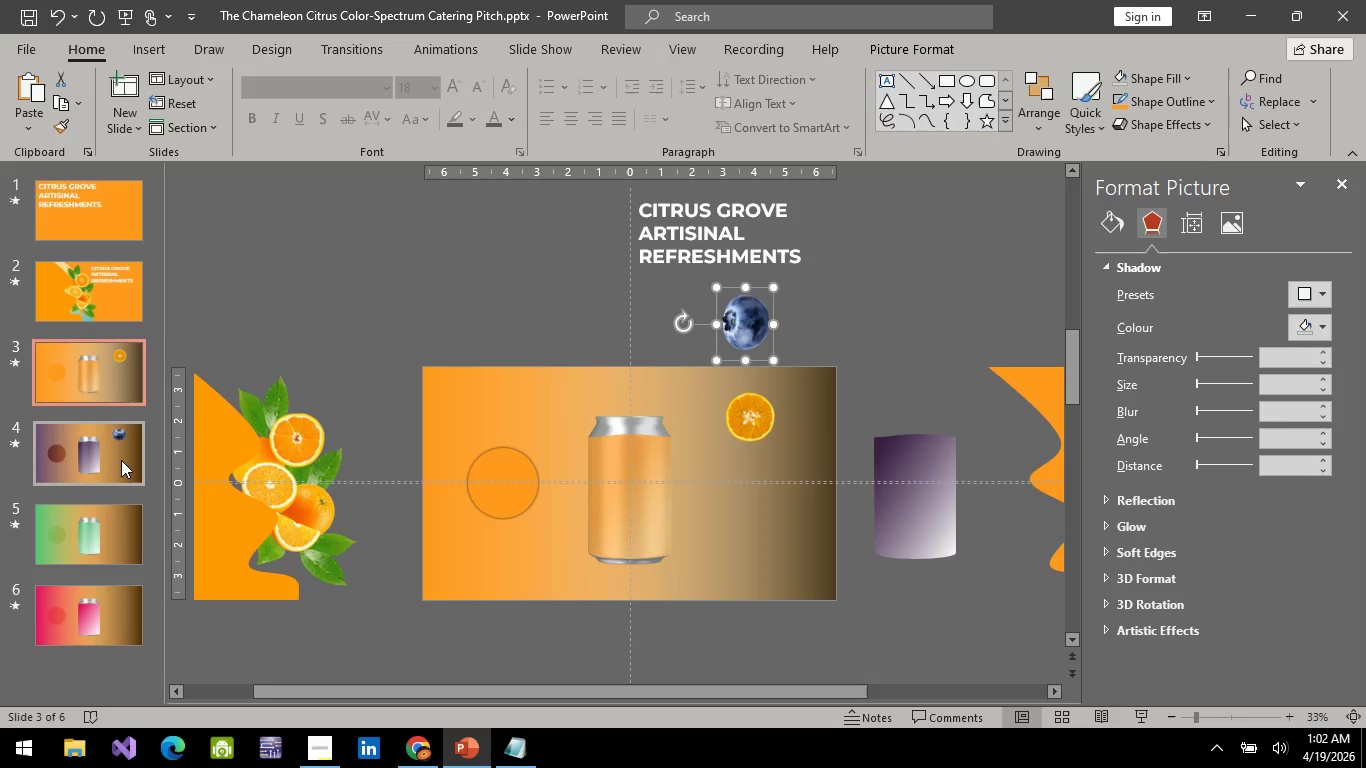 
left_click([118, 461])
 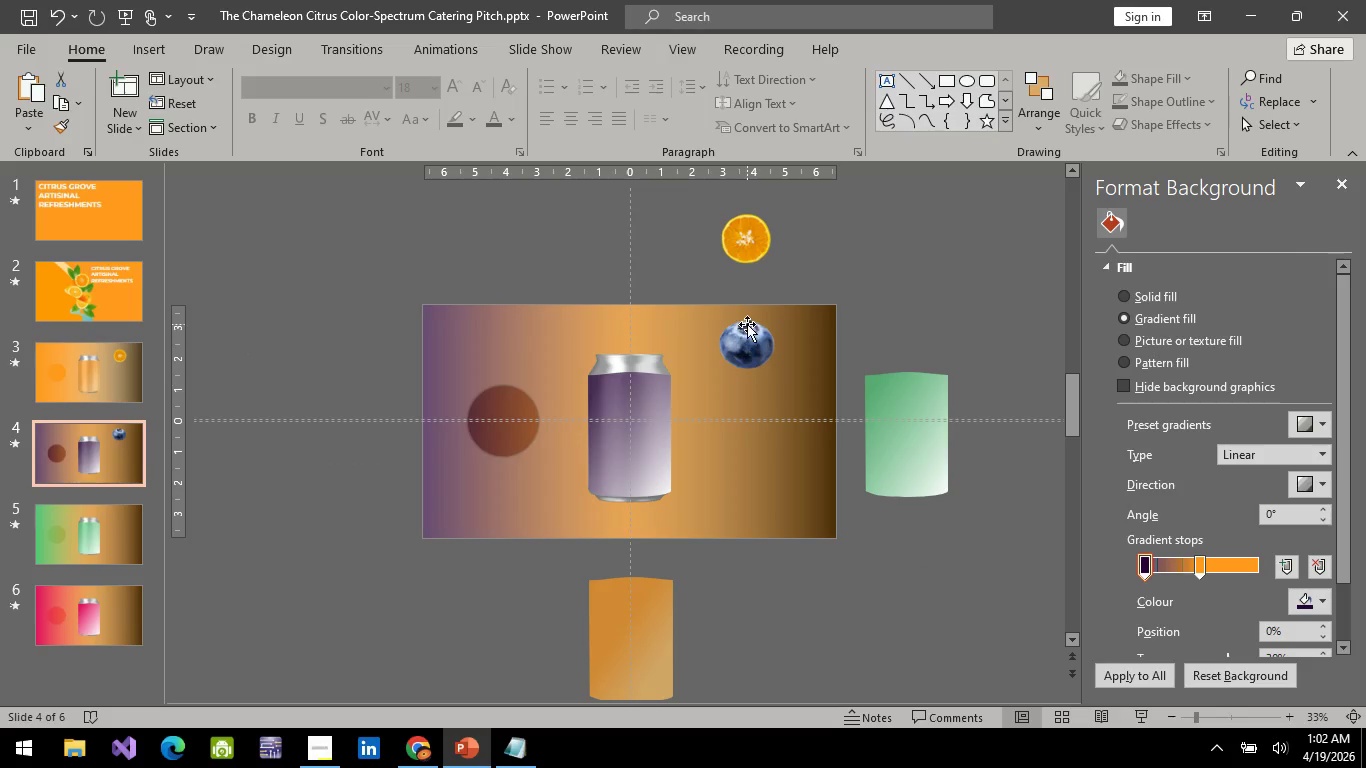 
left_click([749, 344])
 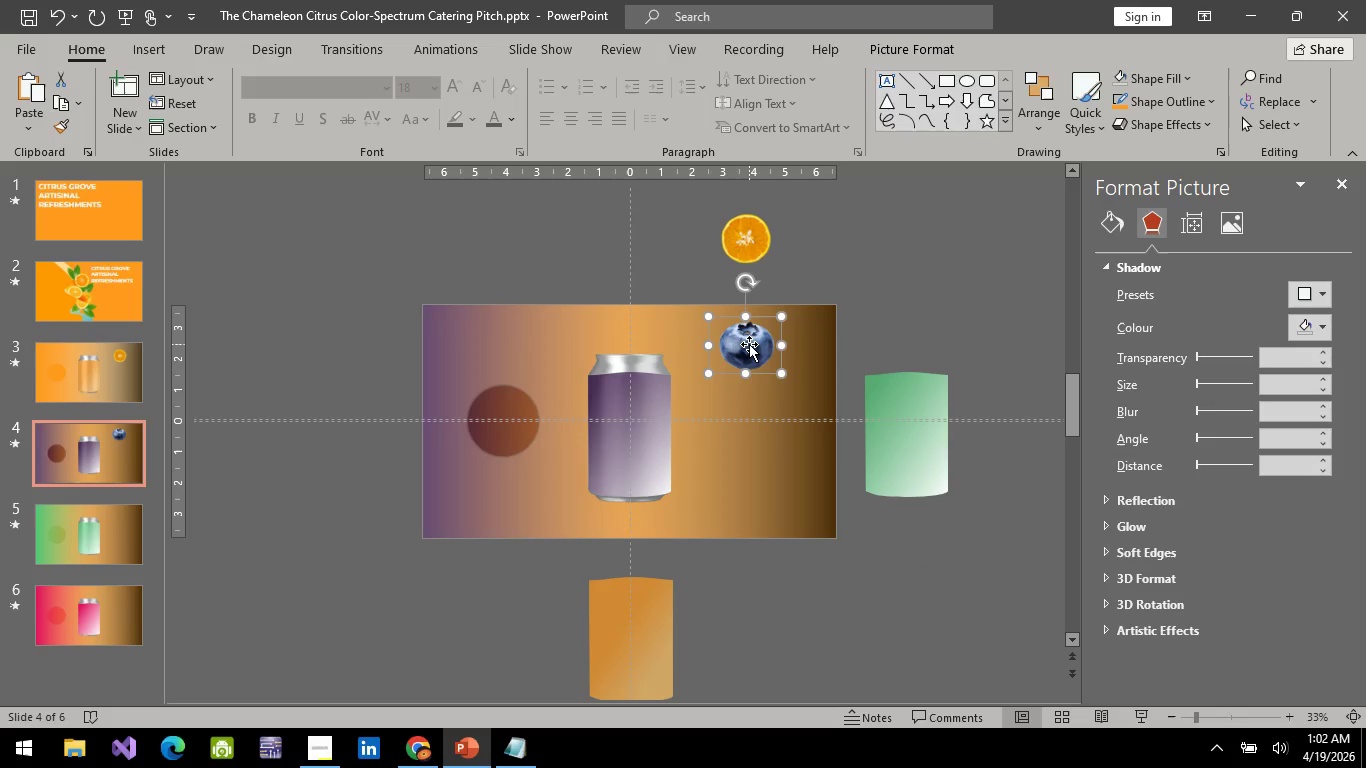 
hold_key(key=ArrowDown, duration=0.31)
 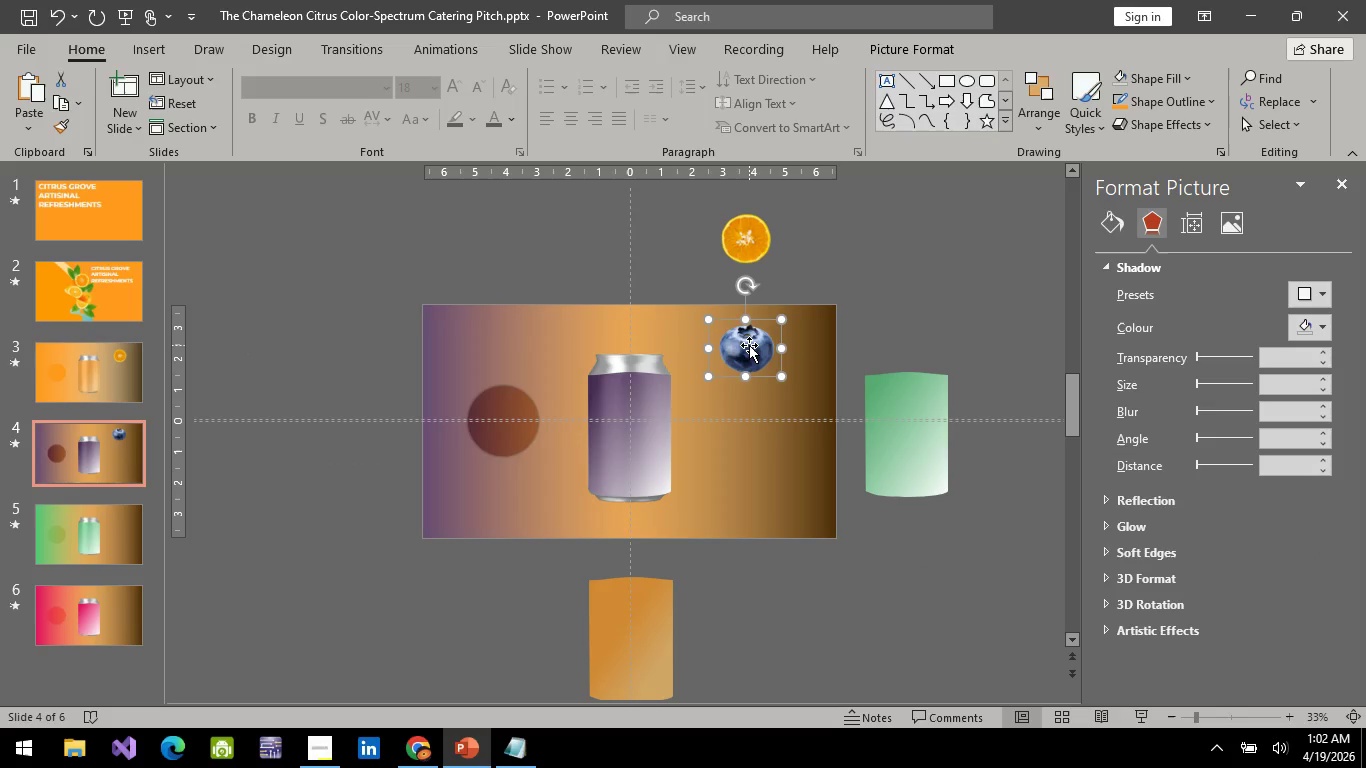 
key(ArrowDown)
 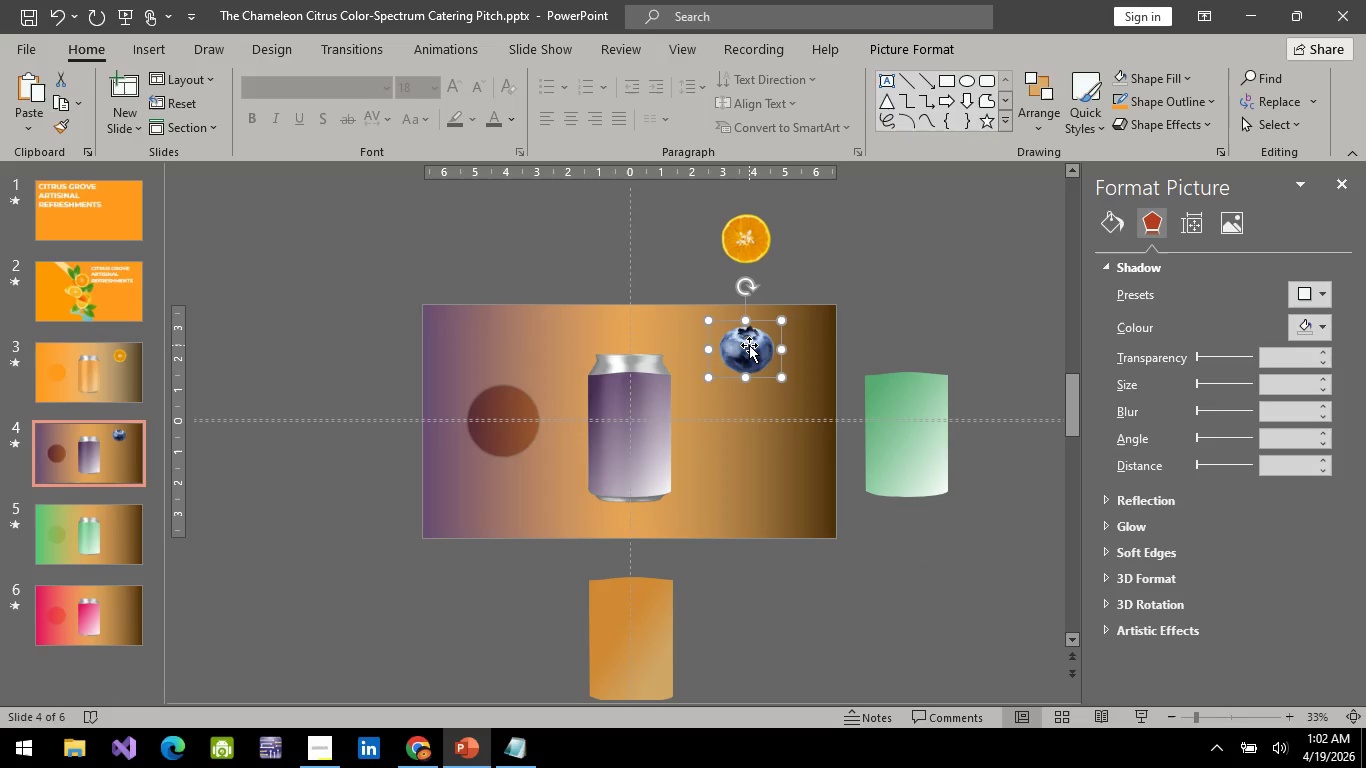 
key(ArrowDown)
 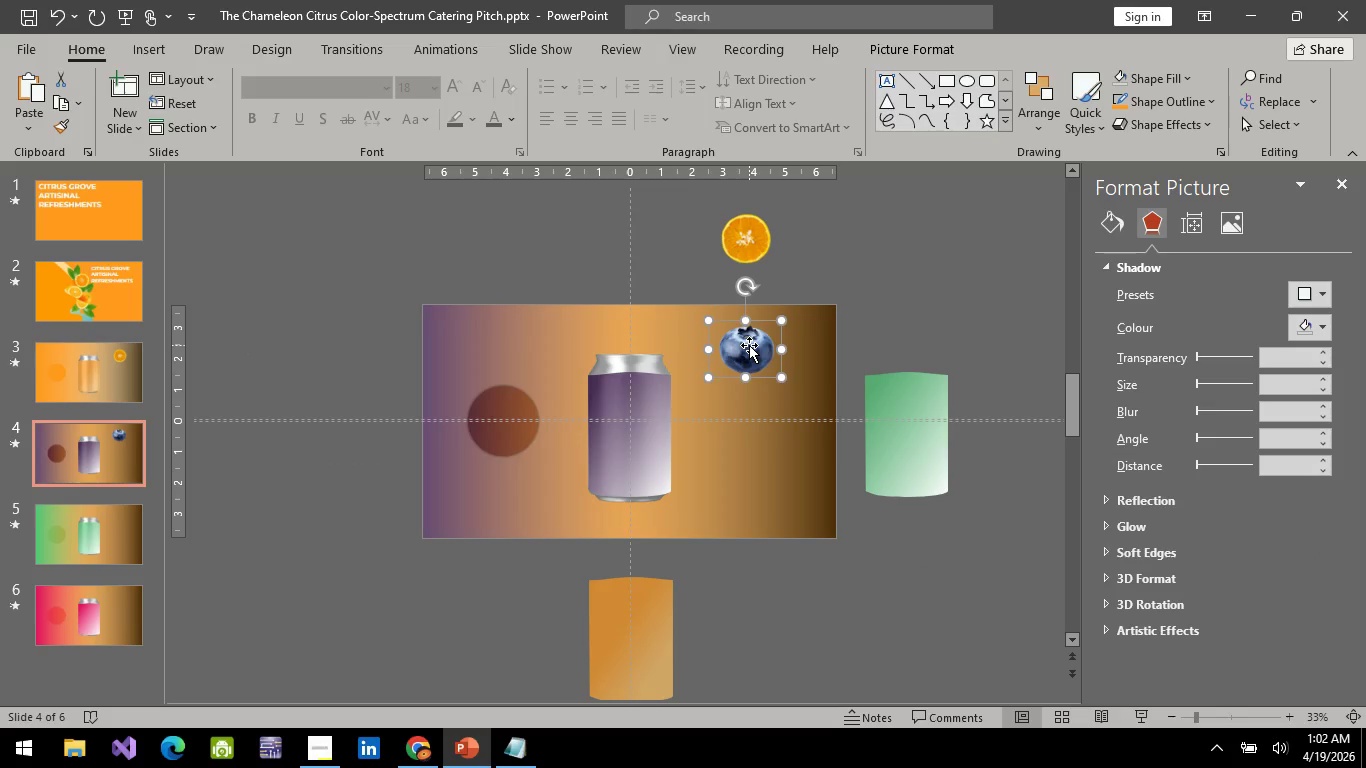 
key(ArrowDown)
 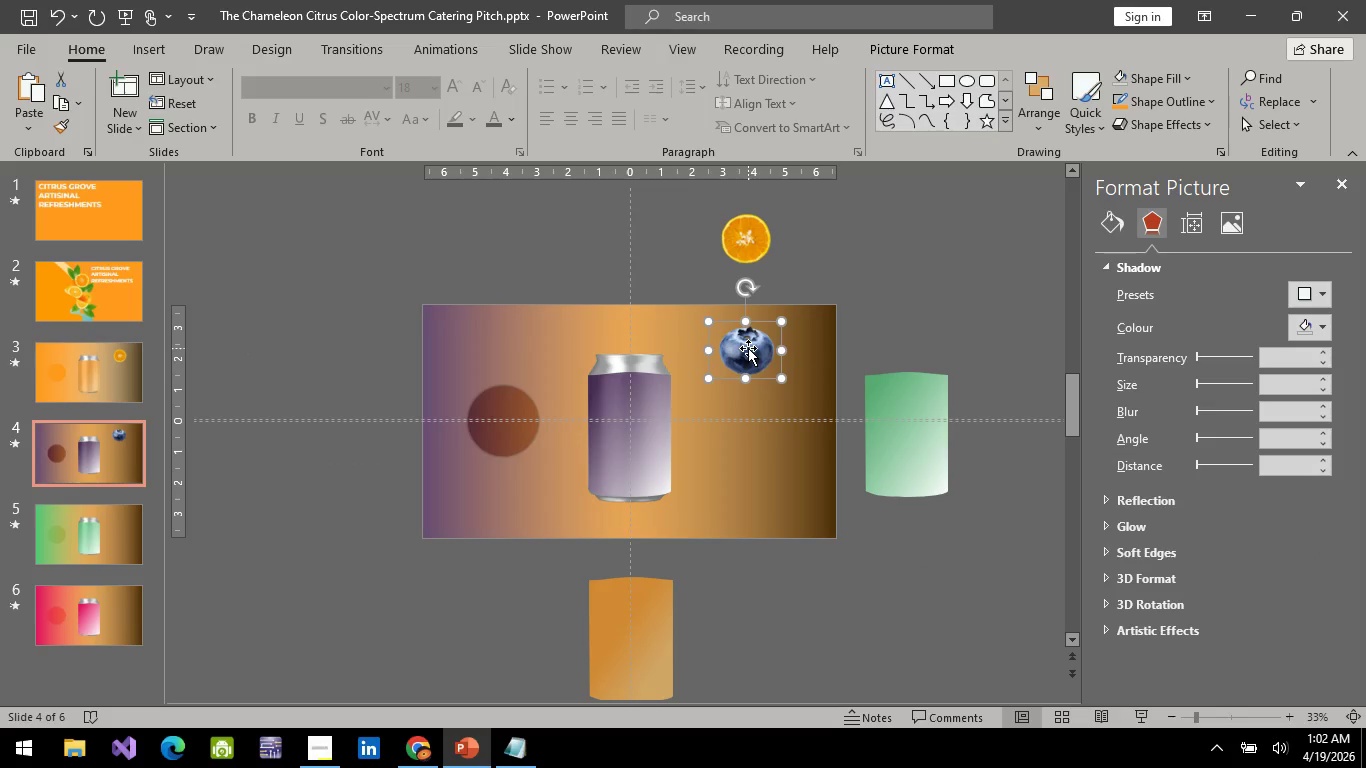 
key(ArrowDown)
 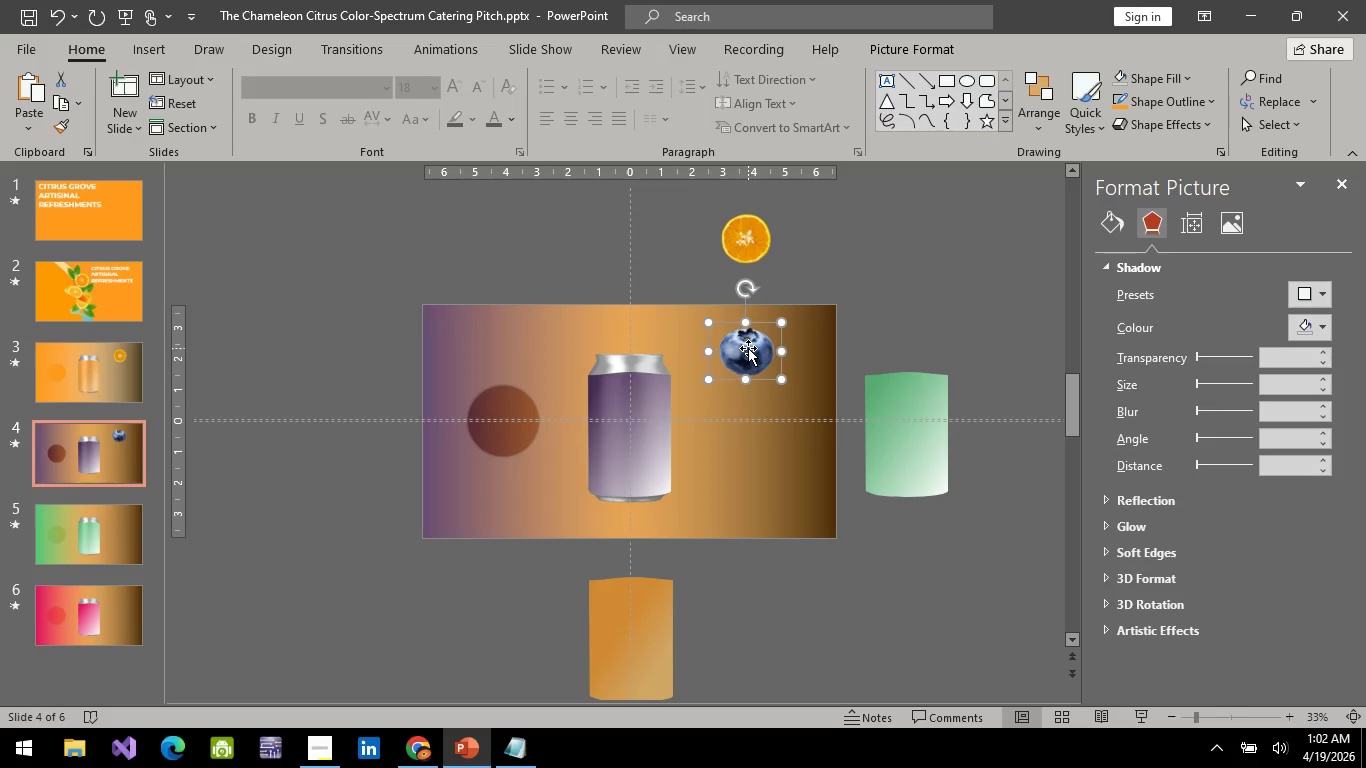 
key(ArrowDown)
 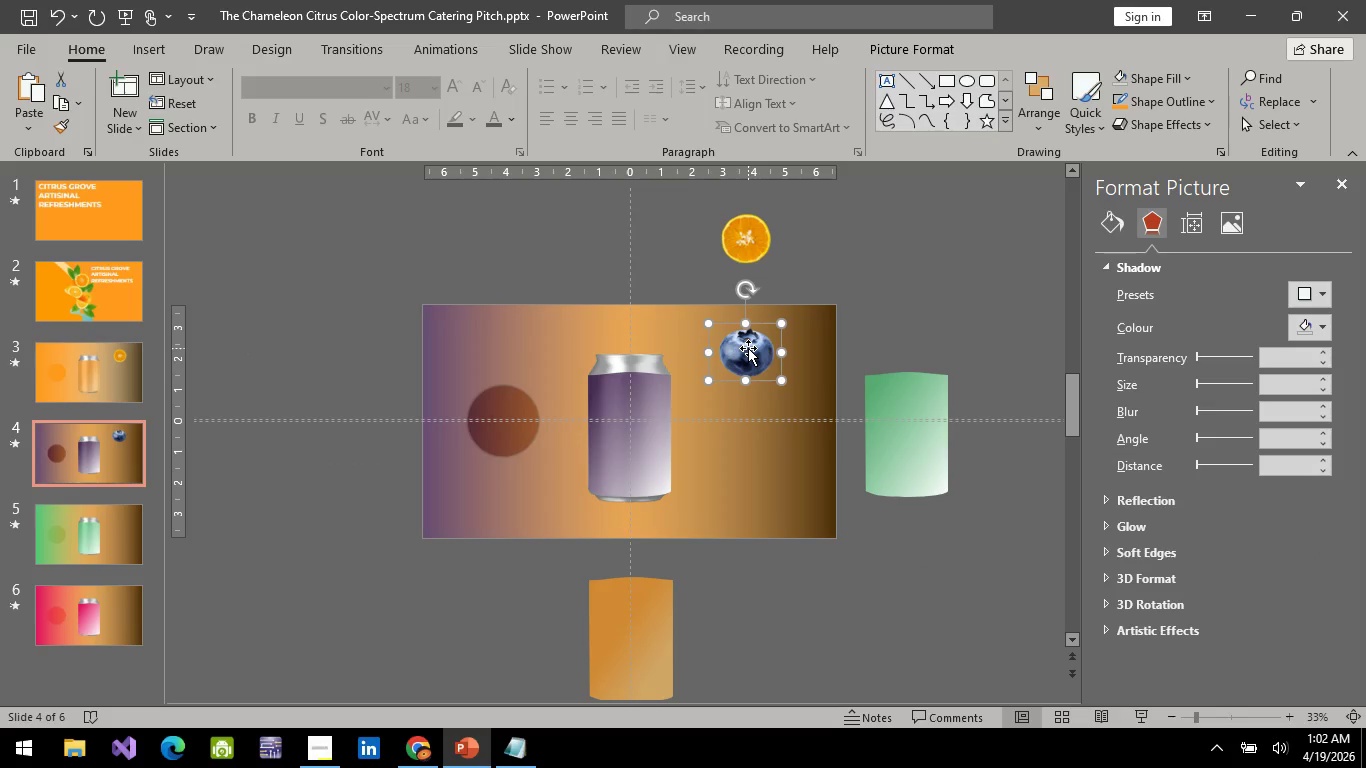 
key(ArrowDown)
 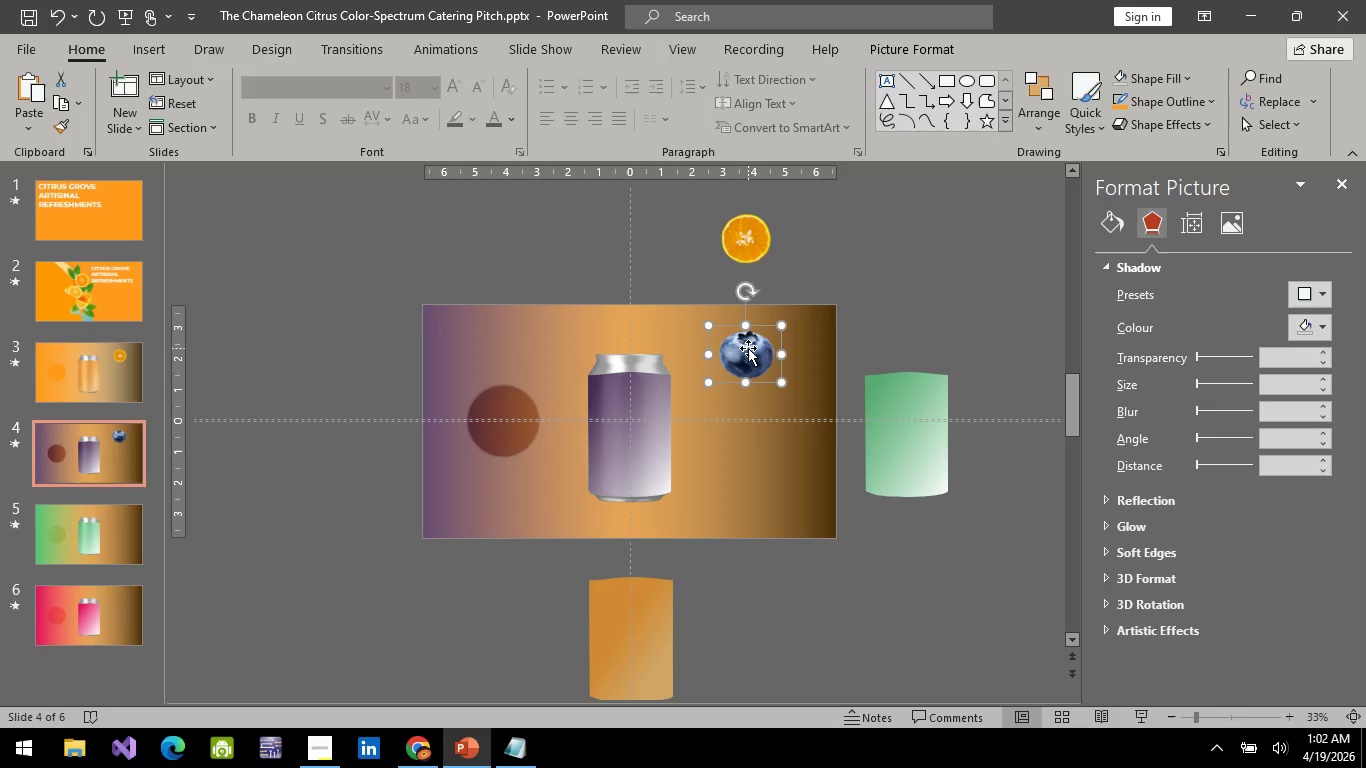 
key(ArrowDown)
 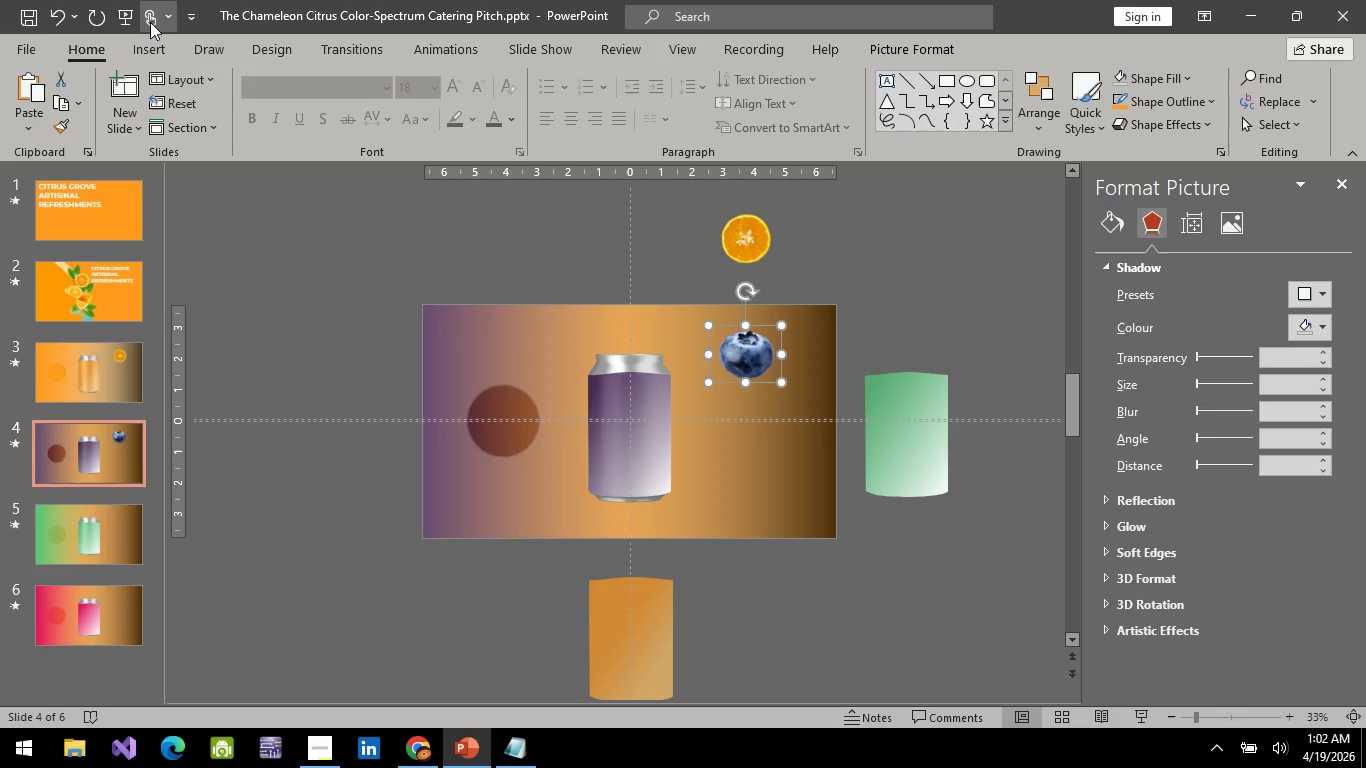 
left_click([134, 15])
 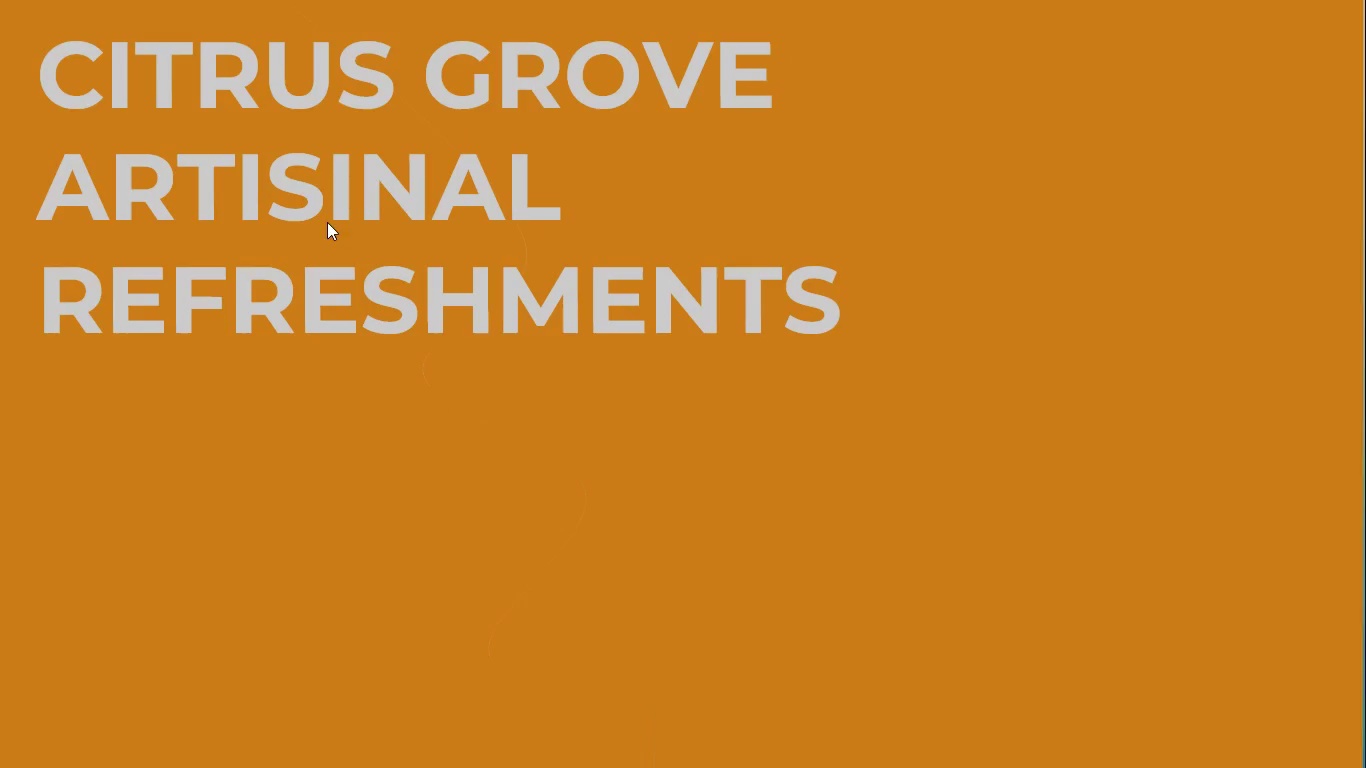 
key(Space)
 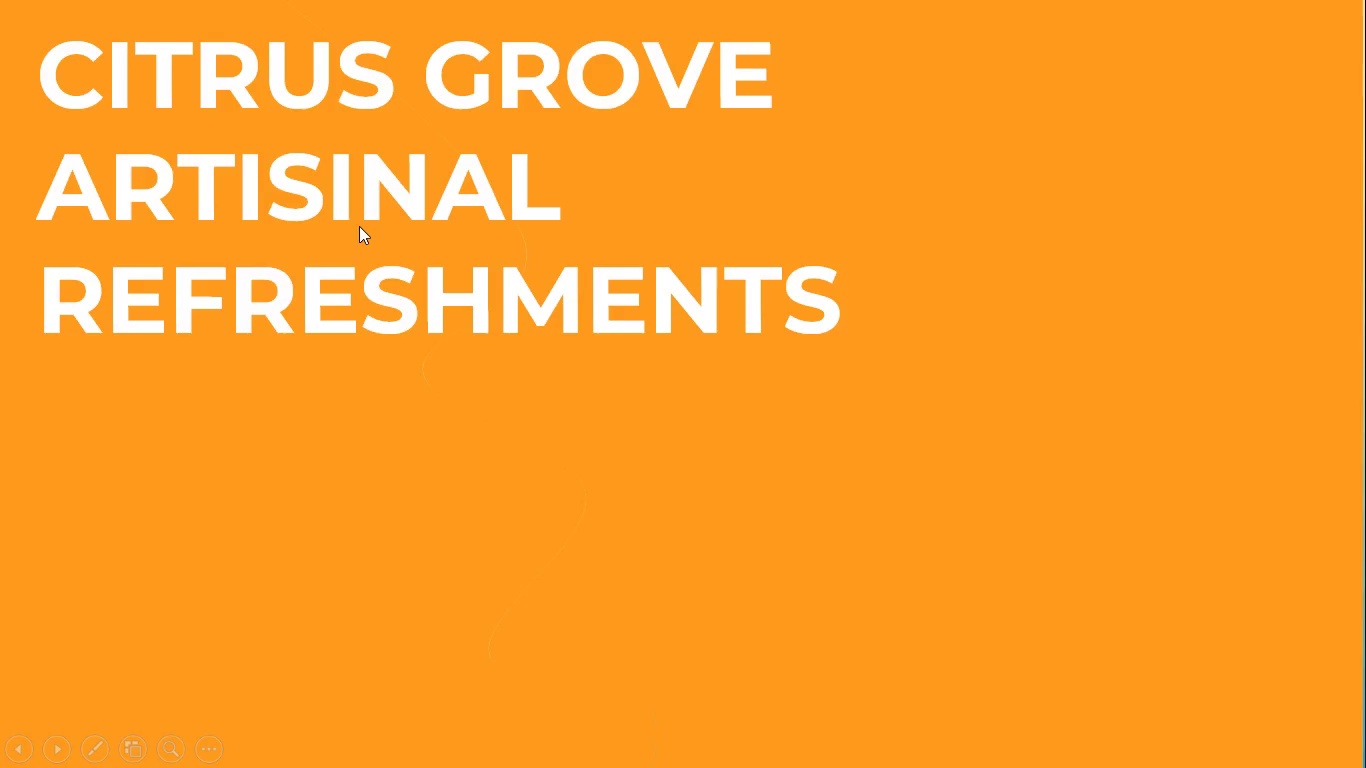 
key(Space)
 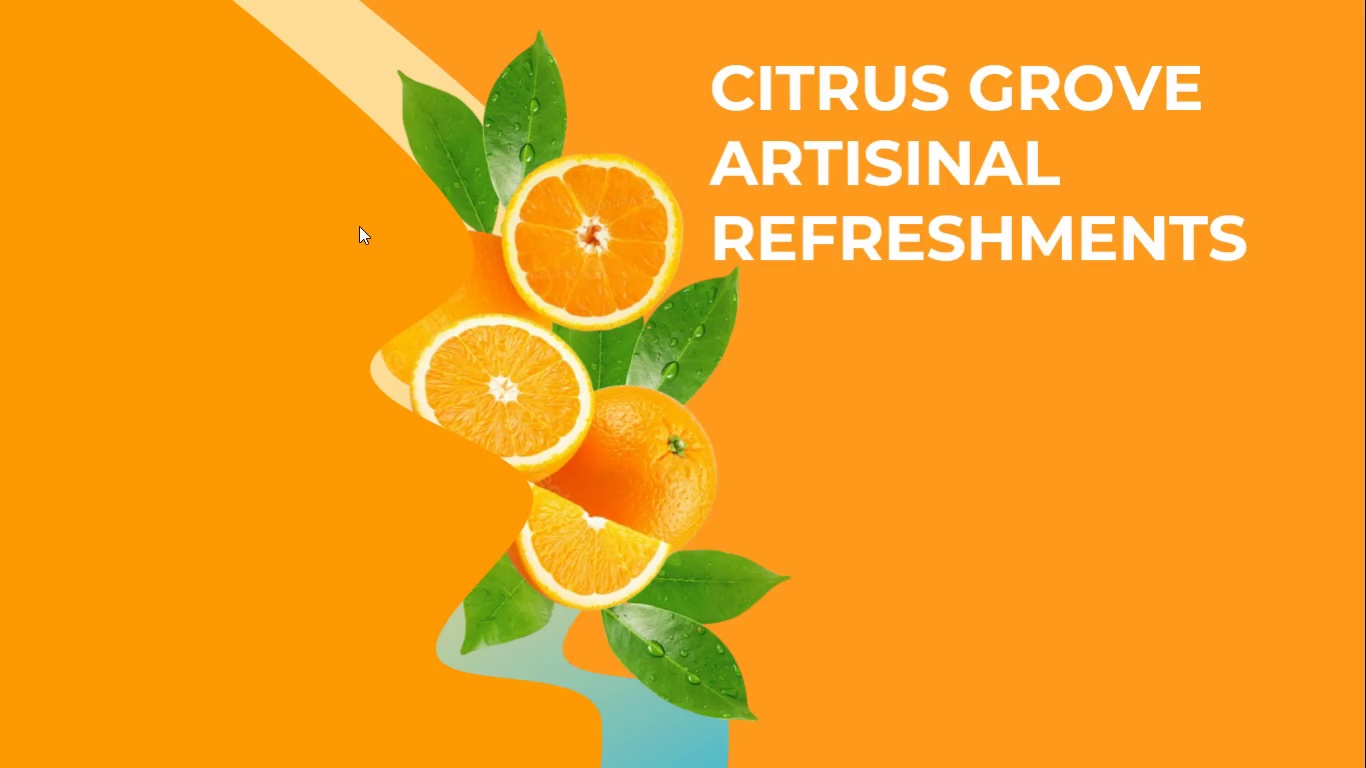 
key(Space)
 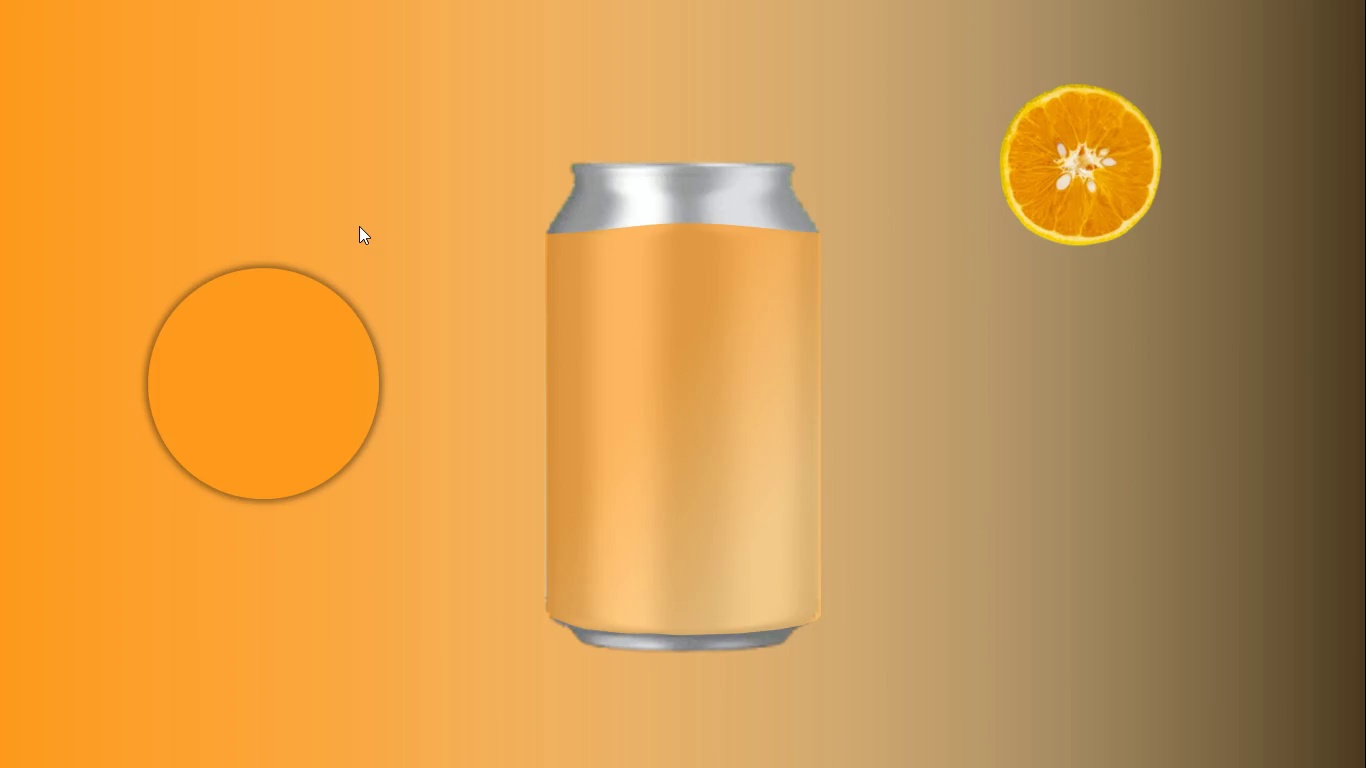 
key(Space)
 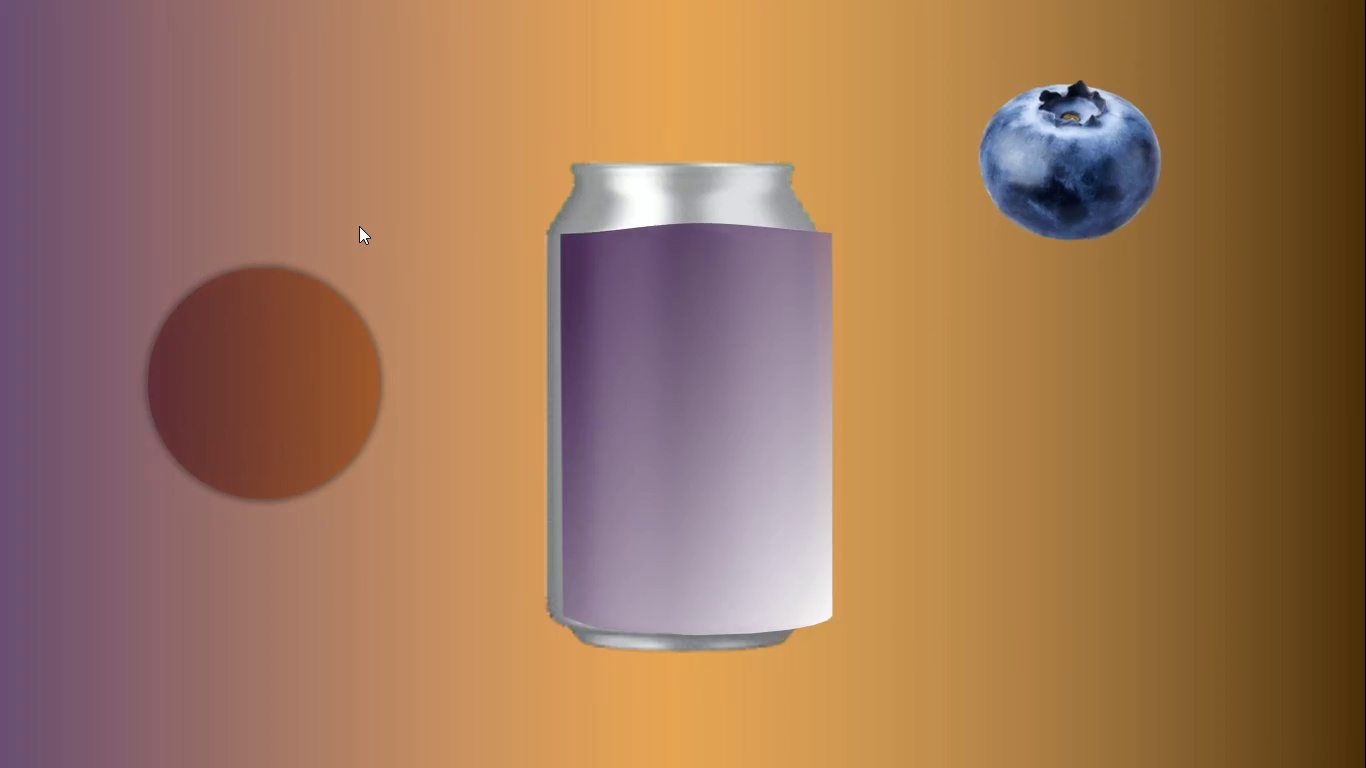 
key(Escape)
 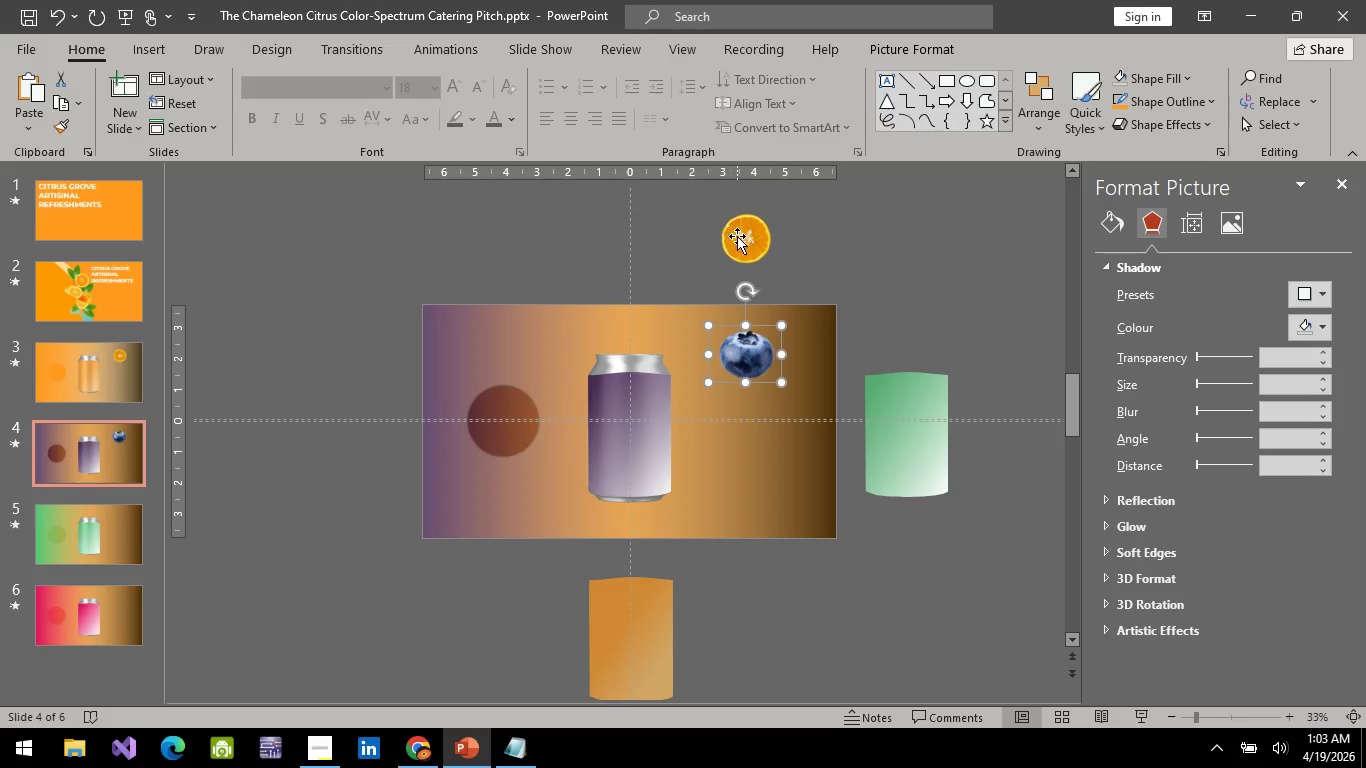 
left_click([746, 241])
 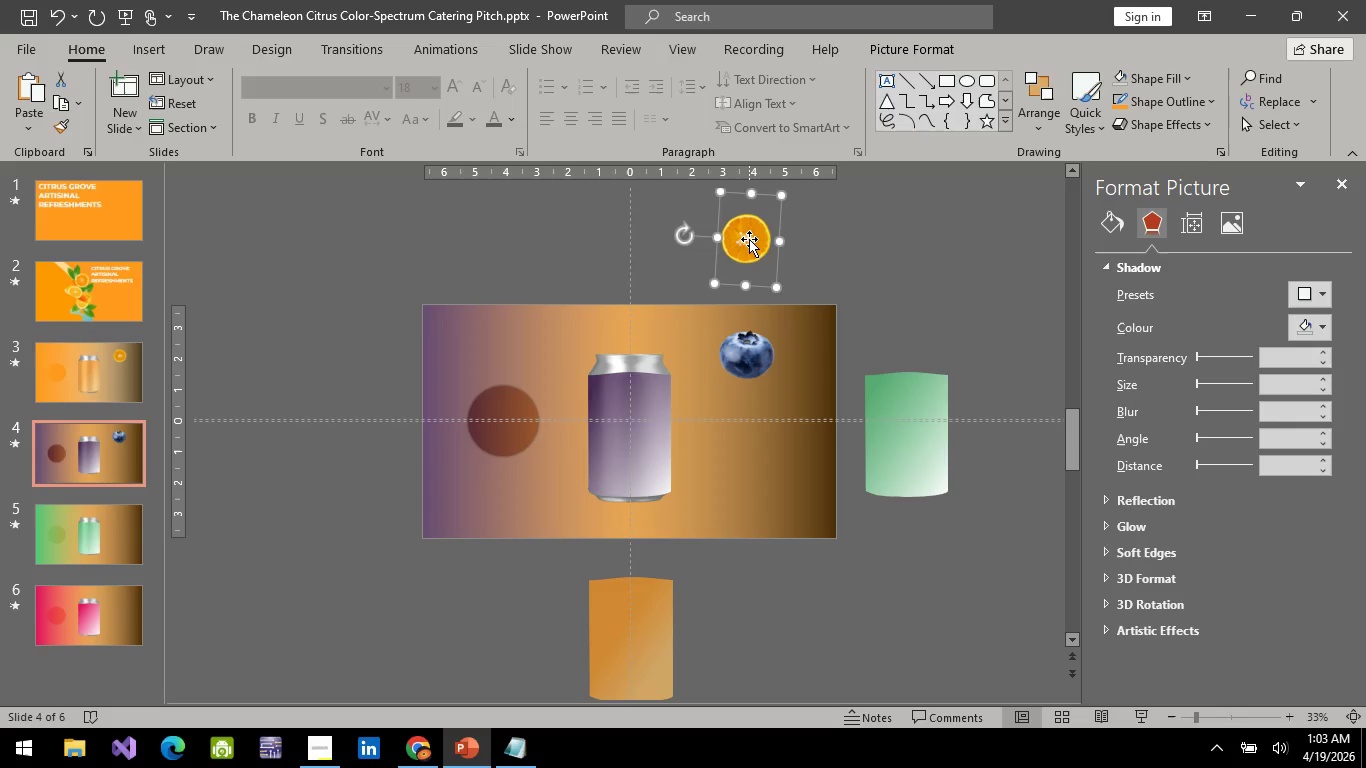 
key(ArrowRight)
 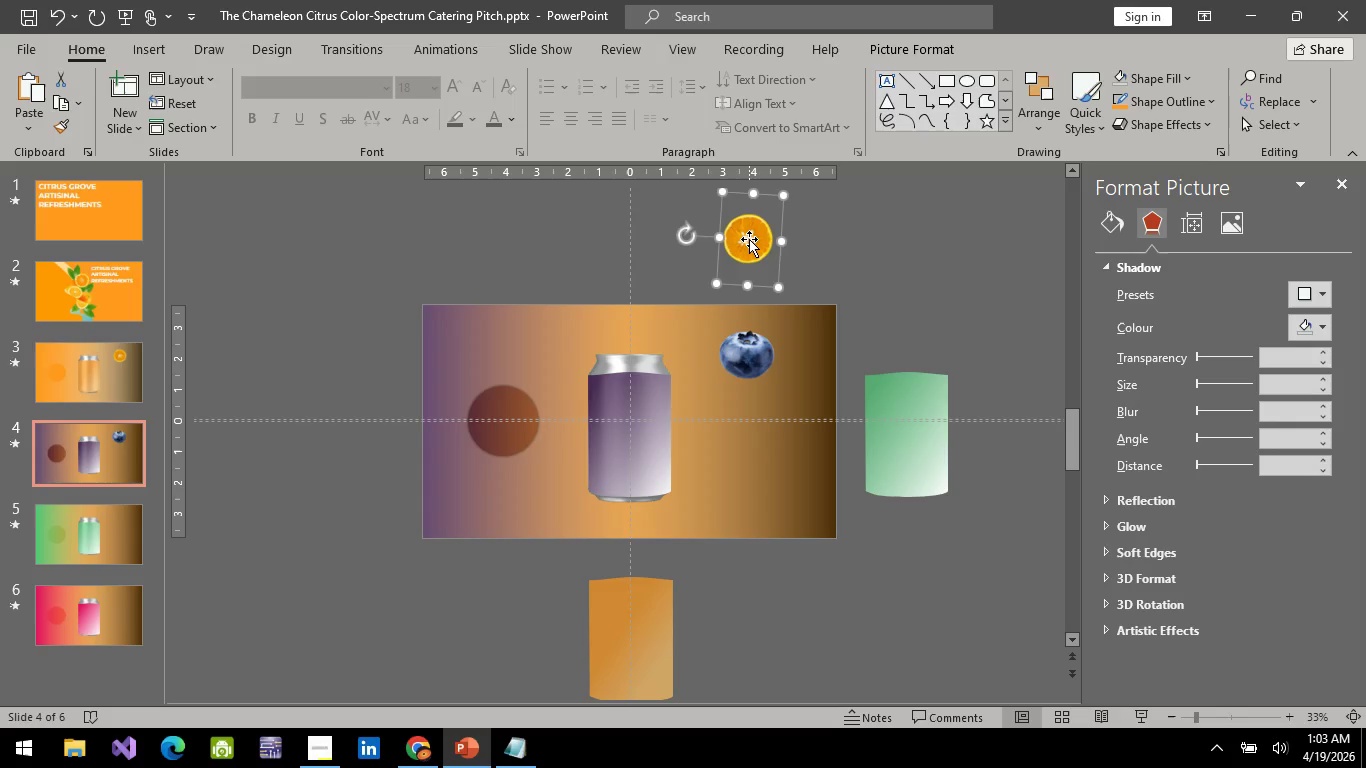 
key(ArrowRight)
 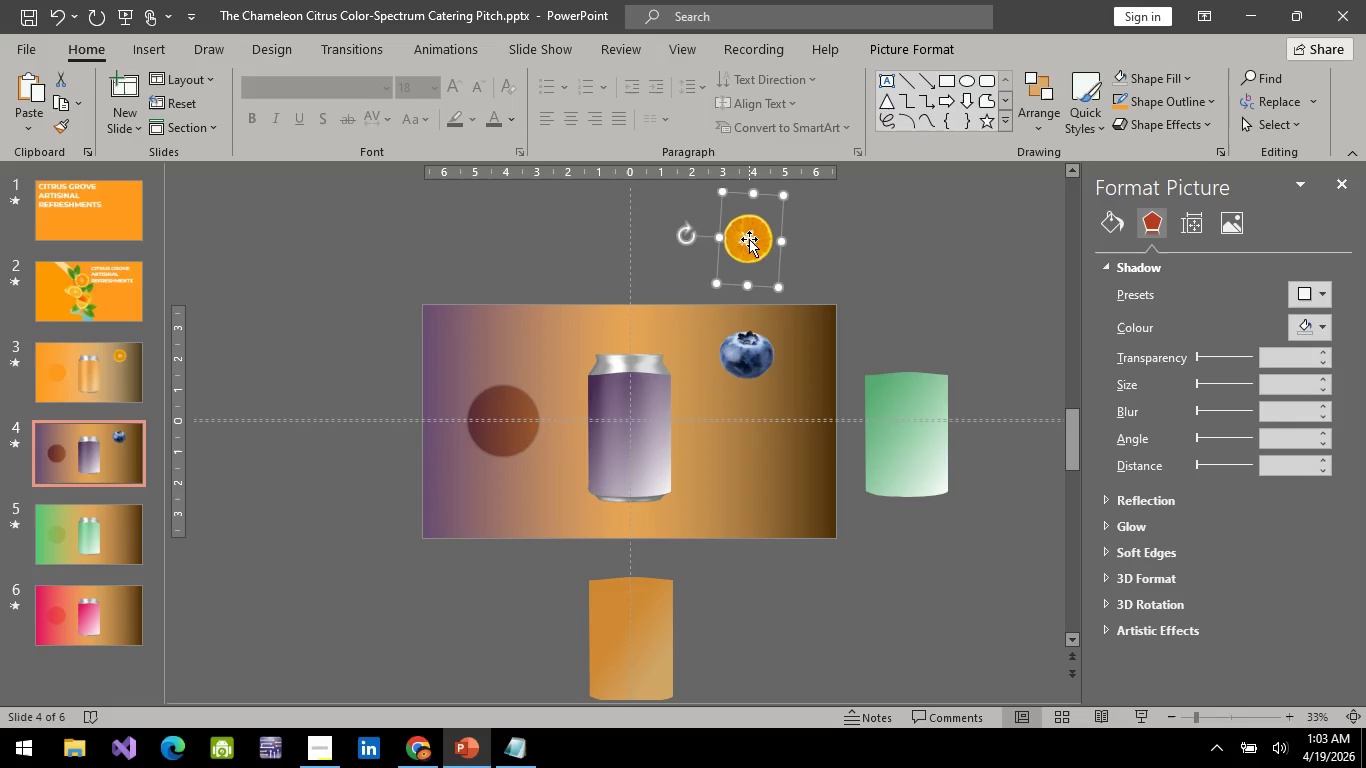 
key(ArrowRight)
 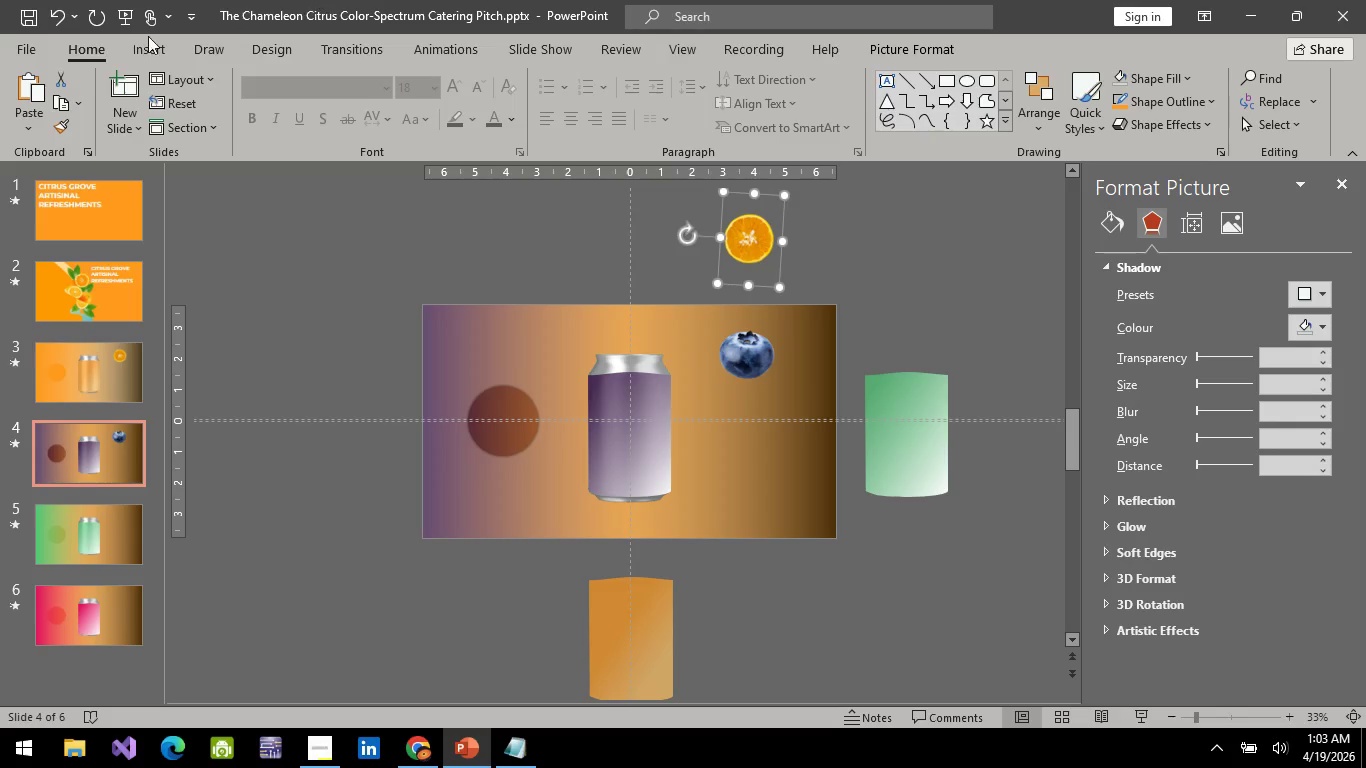 
left_click([128, 16])
 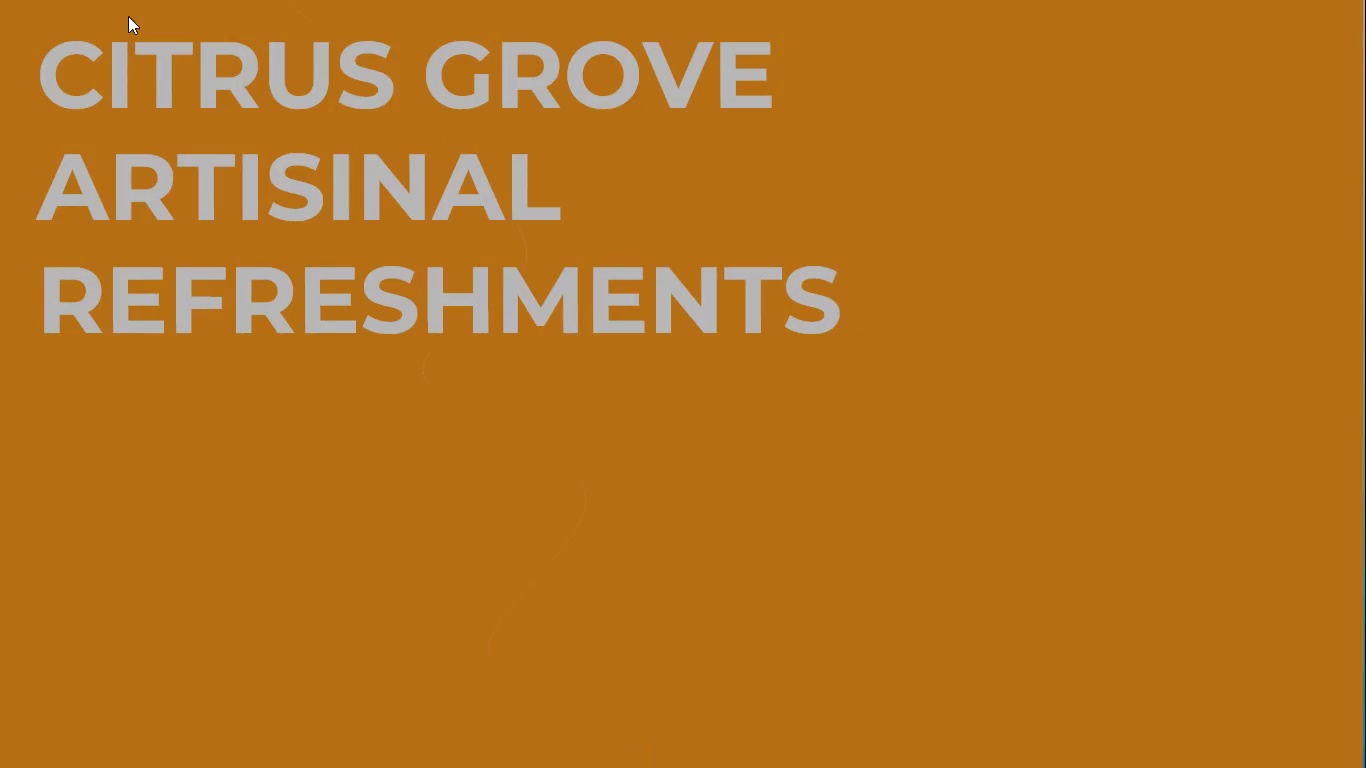 
key(Space)
 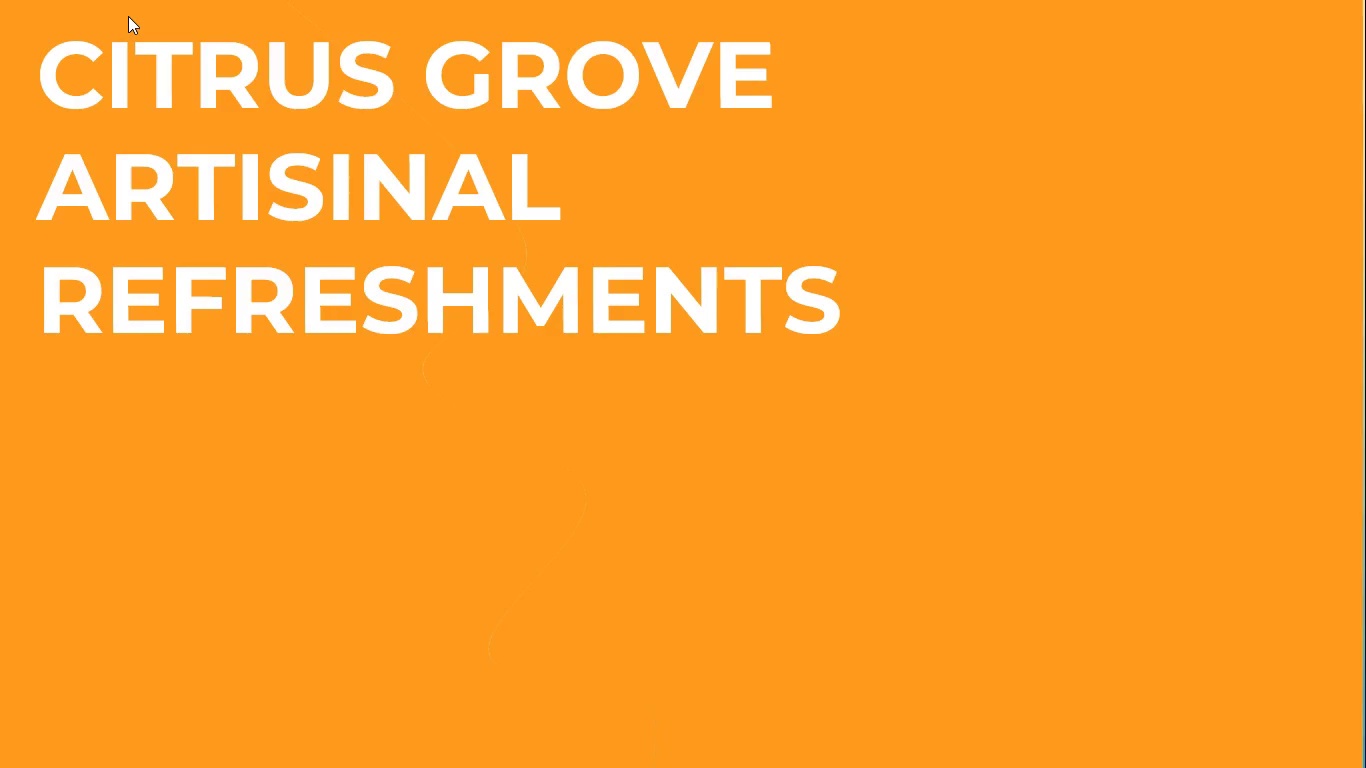 
key(Space)
 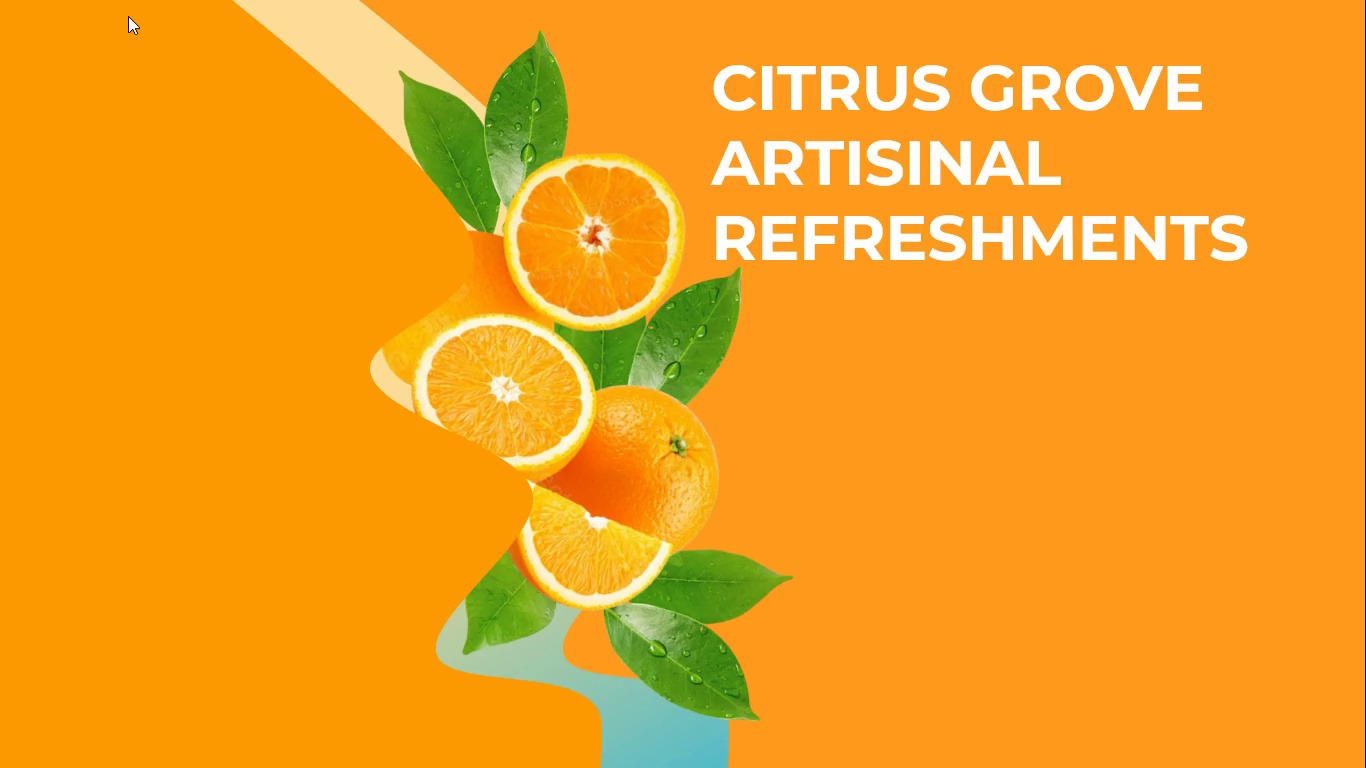 
wait(5.78)
 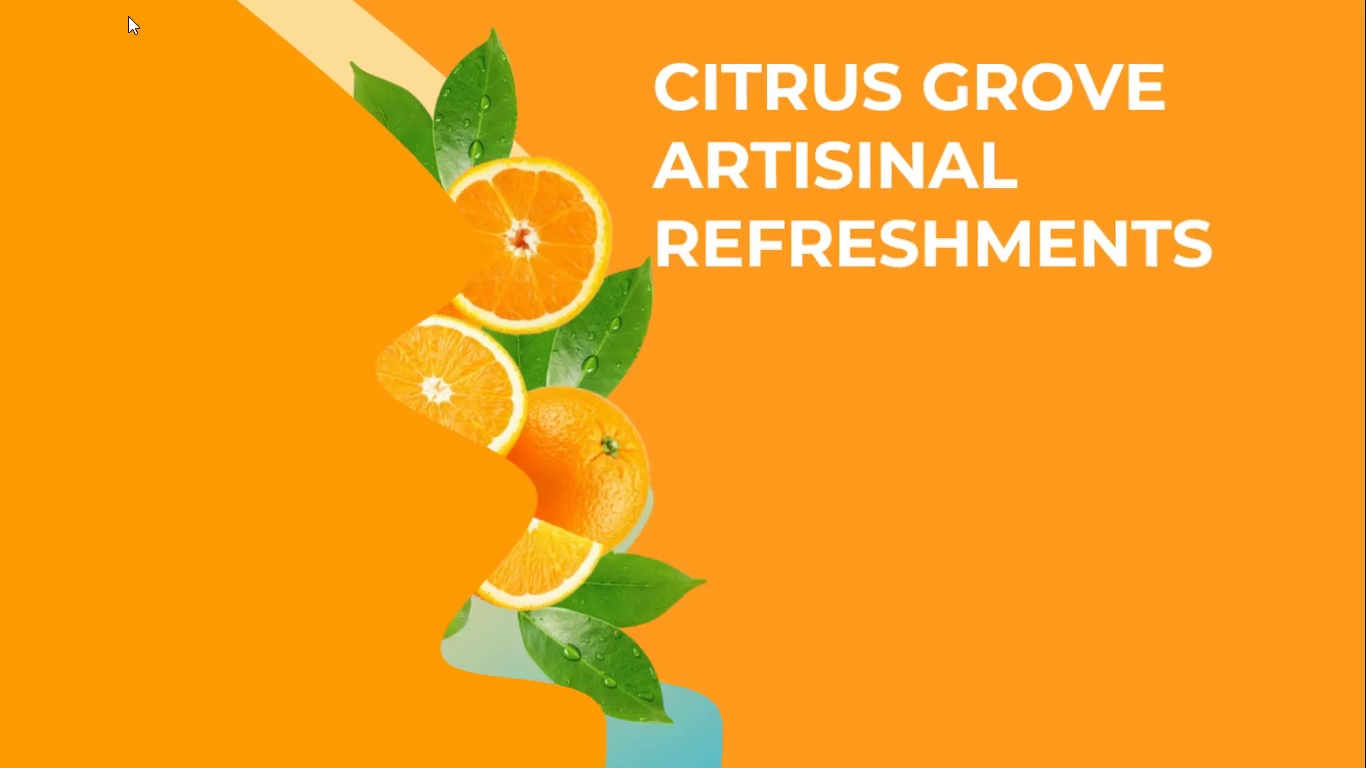 
key(Space)
 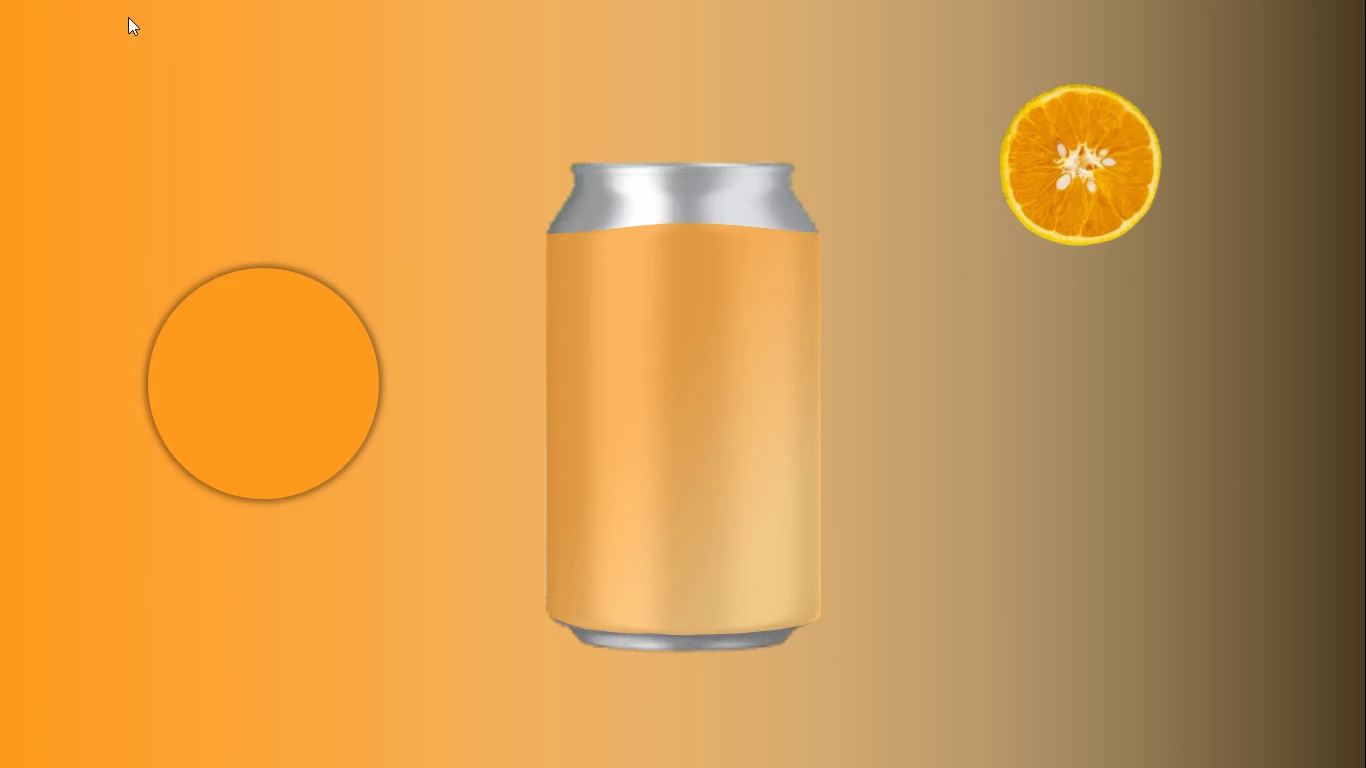 
key(Space)
 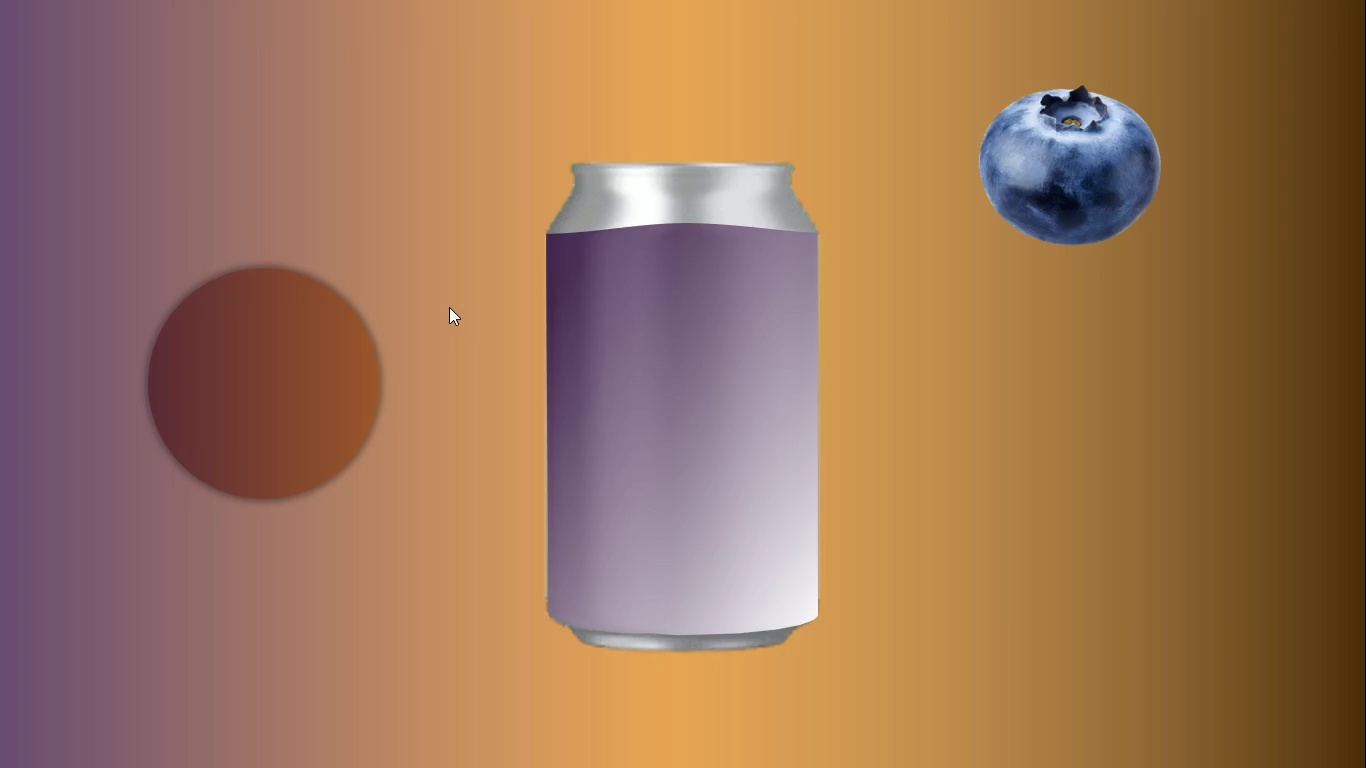 
wait(13.66)
 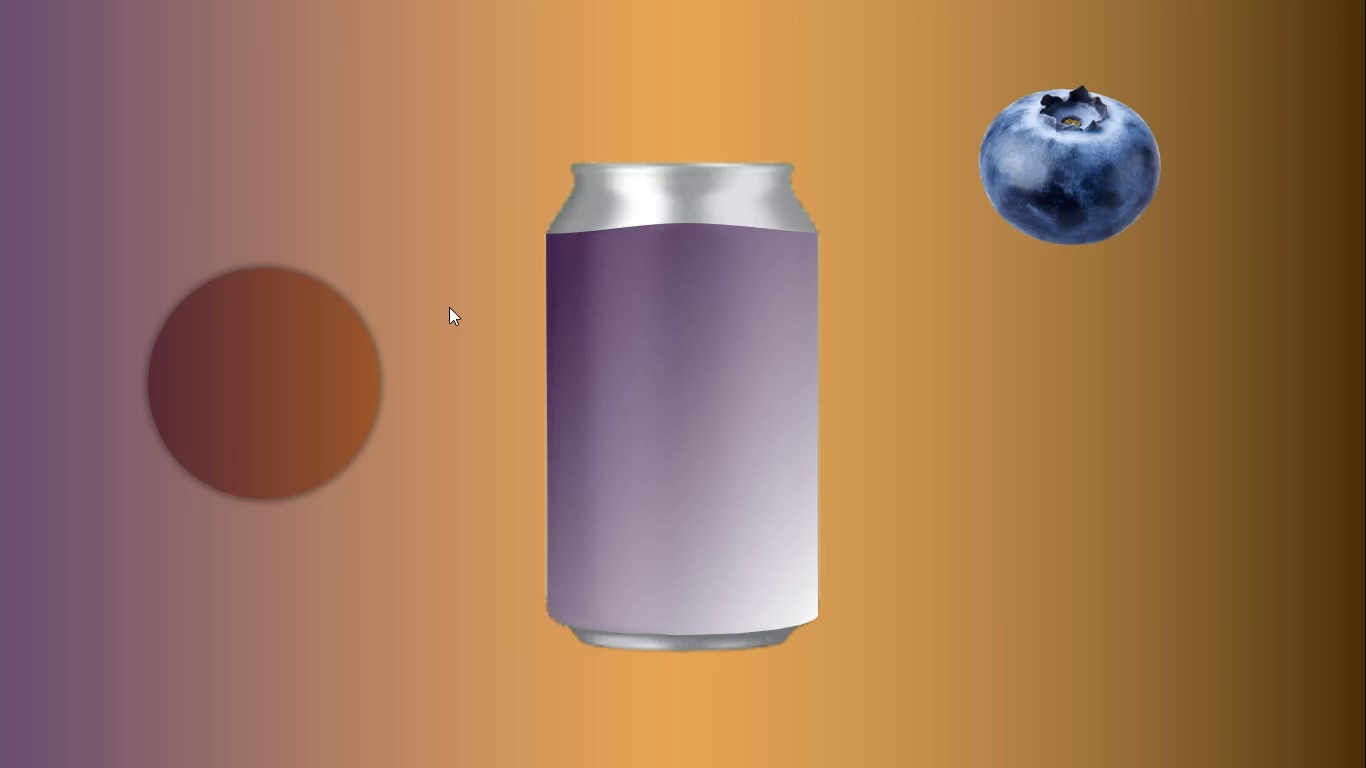 
key(Escape)
 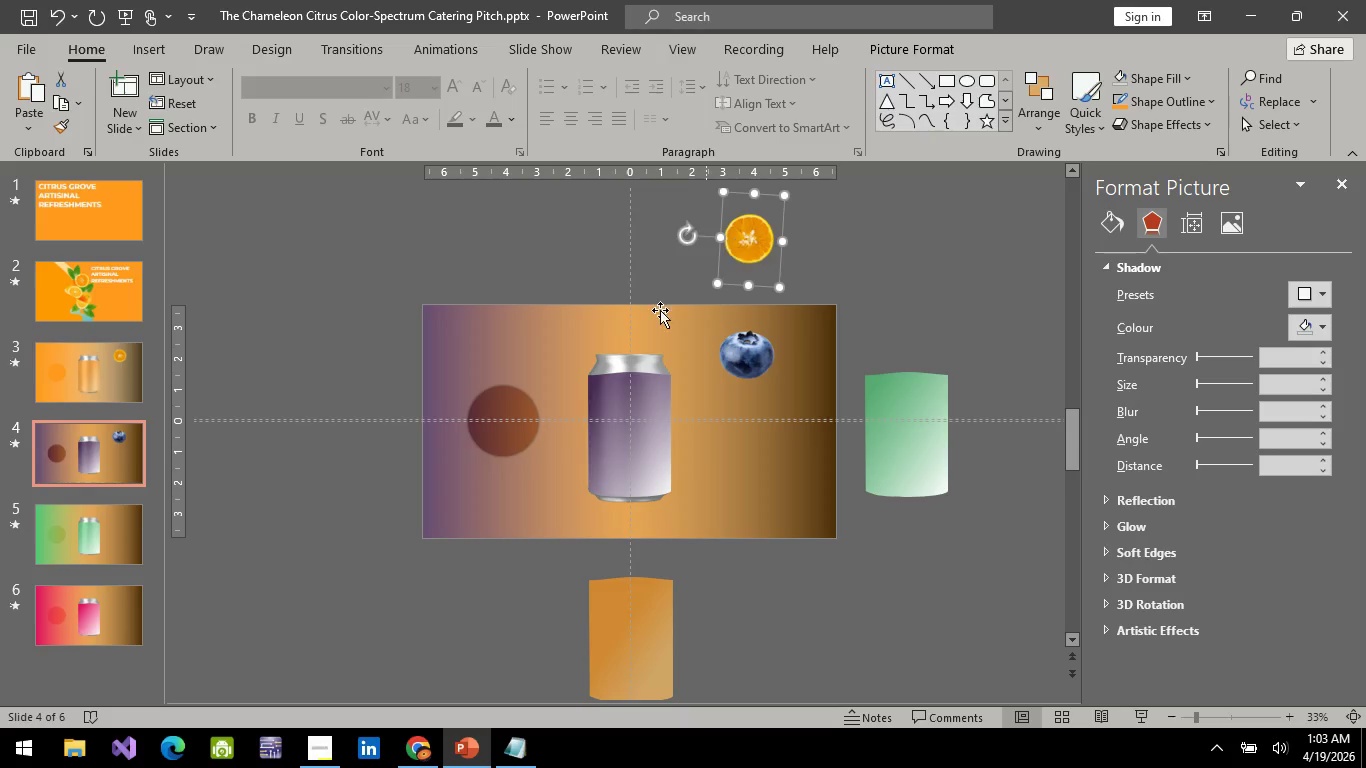 
wait(7.3)
 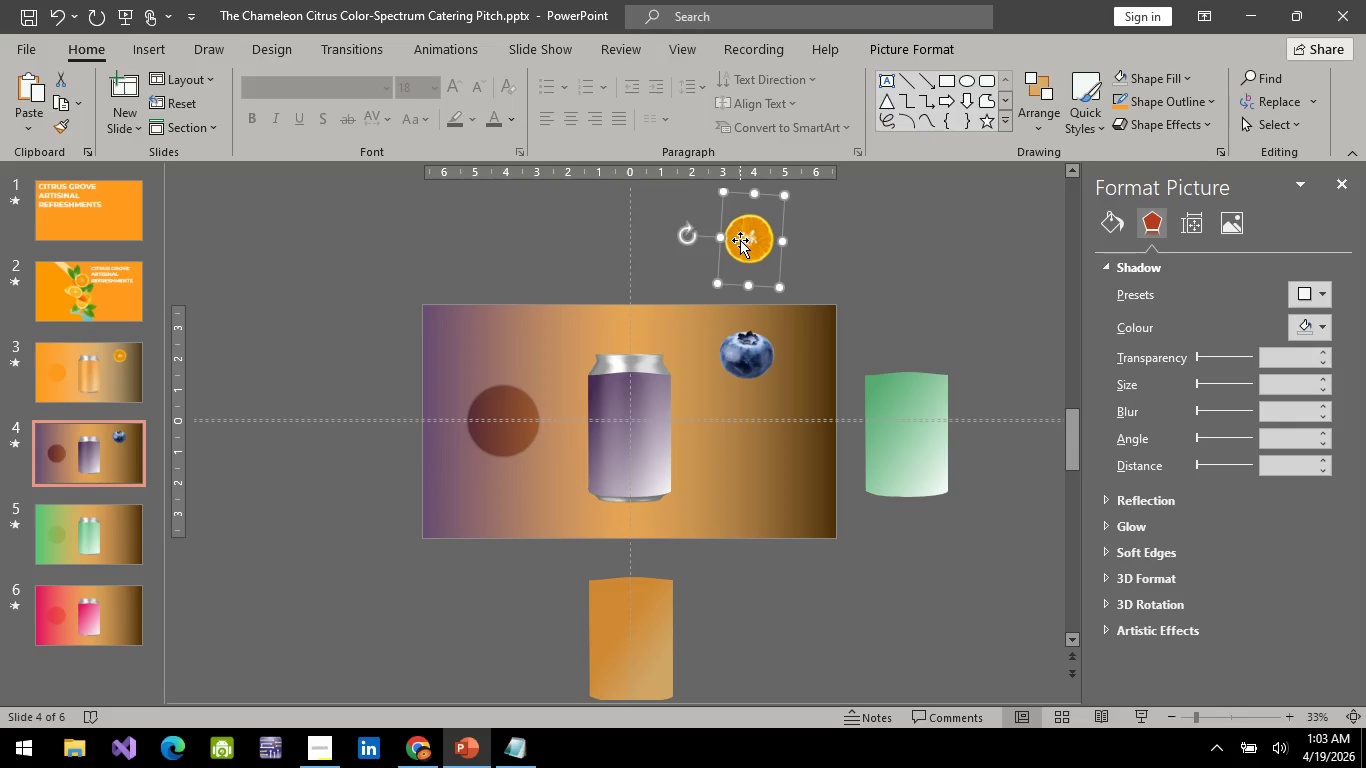 
left_click([128, 384])
 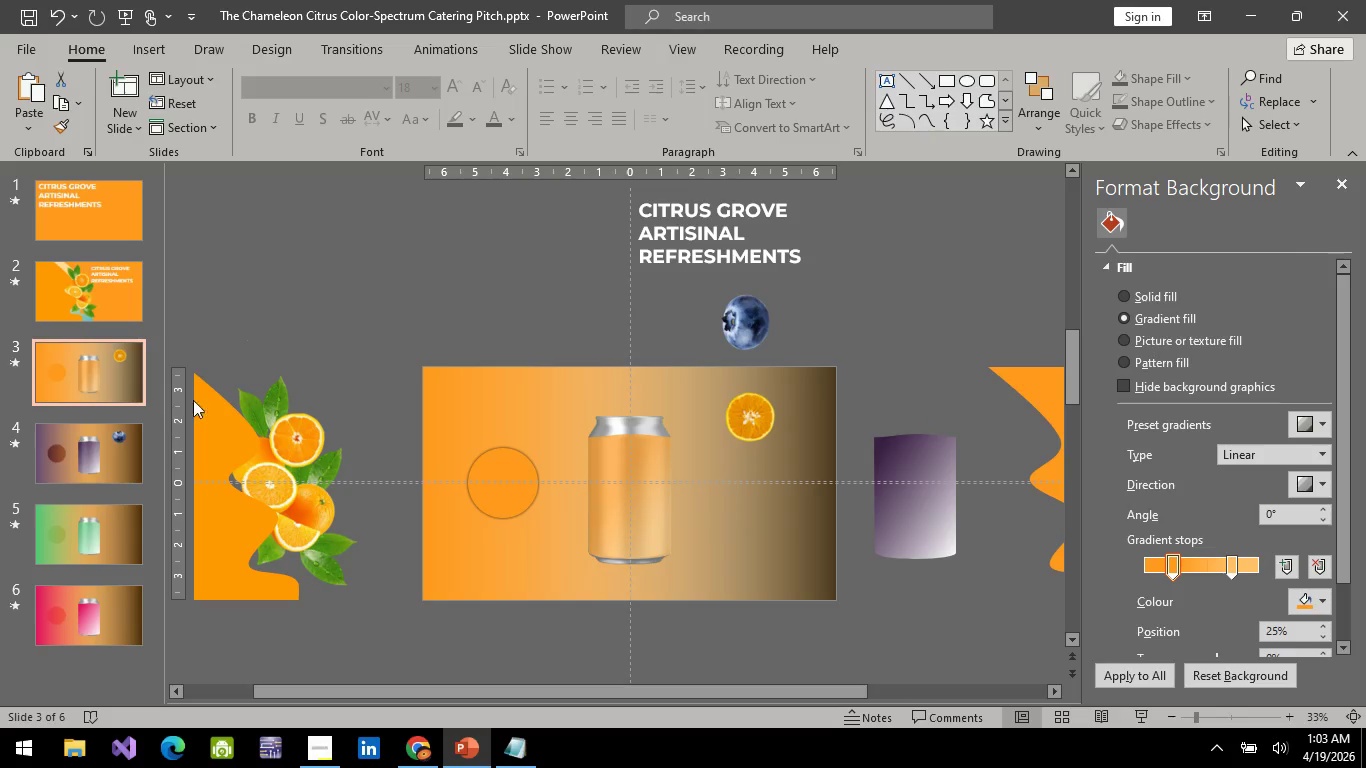 
left_click([748, 413])
 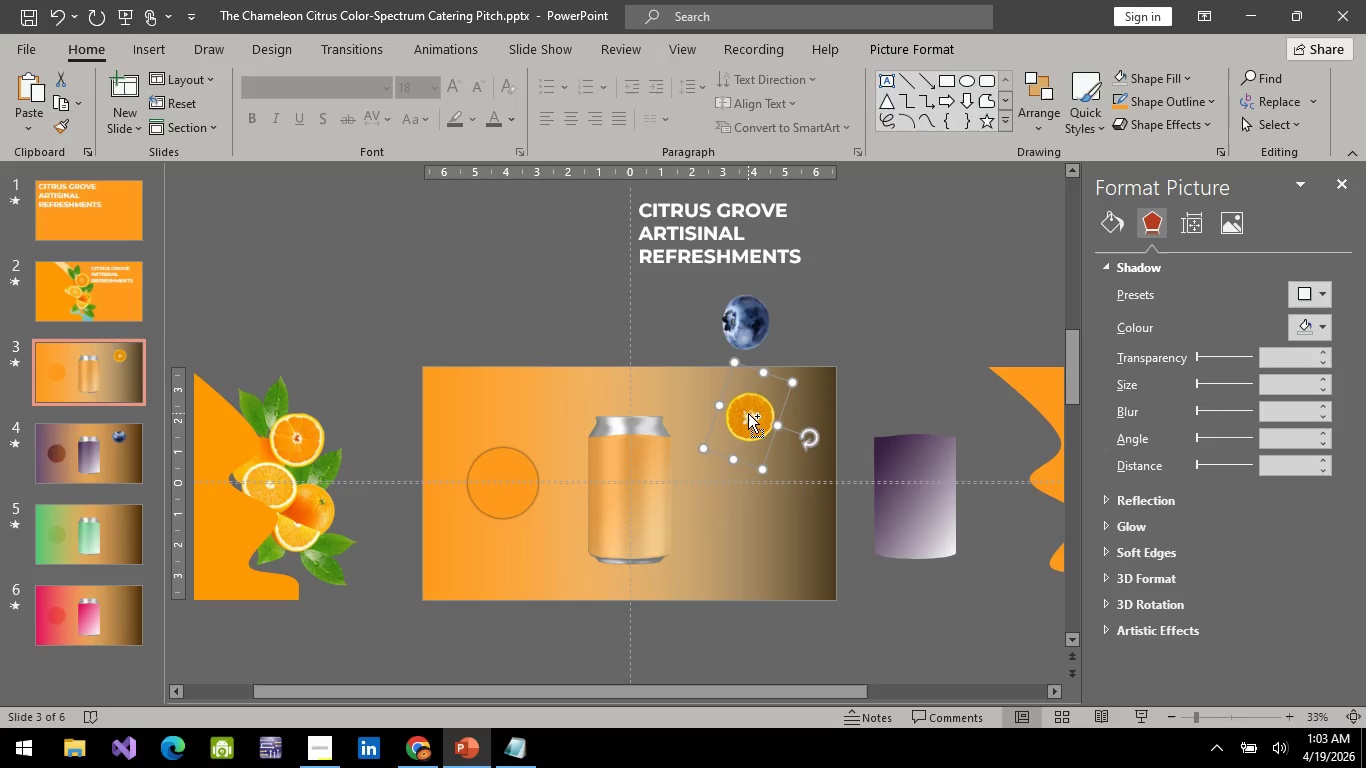 
key(Control+C)
 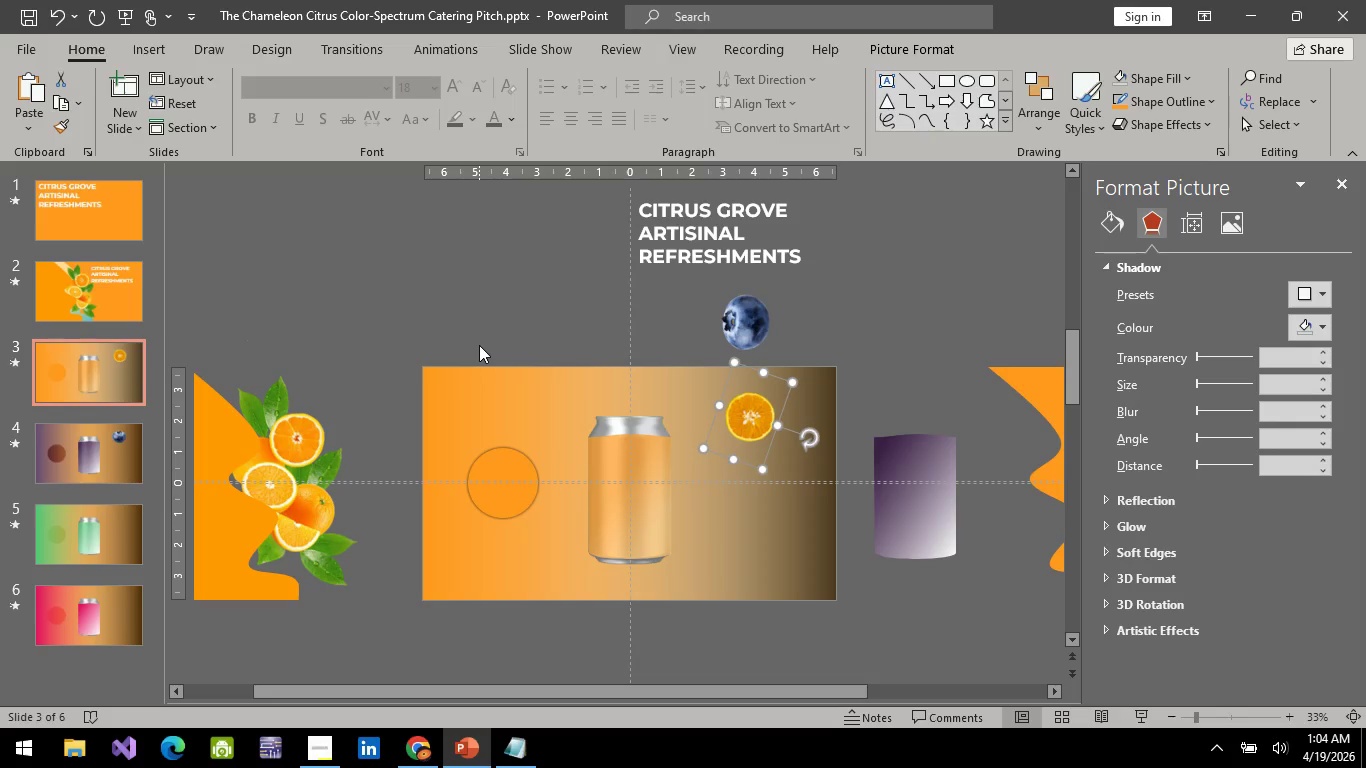 
wait(18.05)
 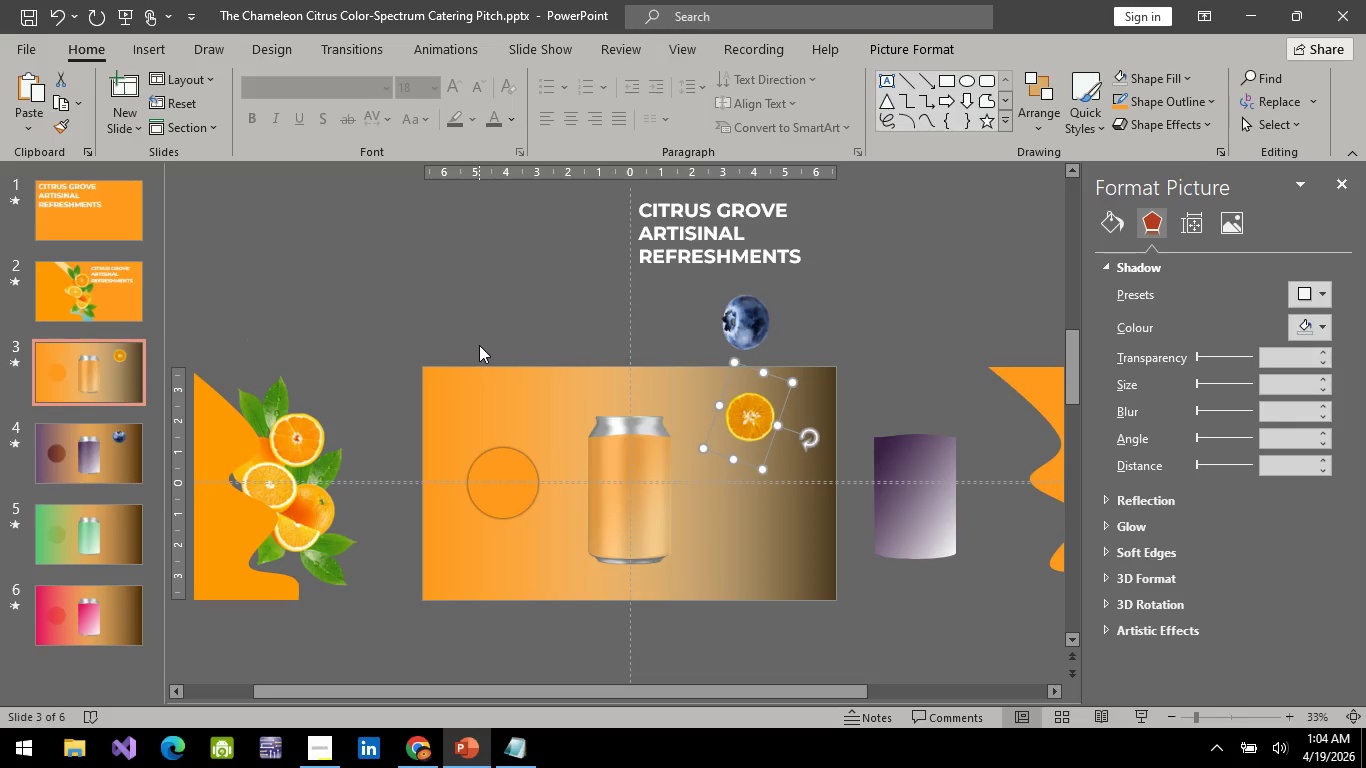 
key(Control+C)
 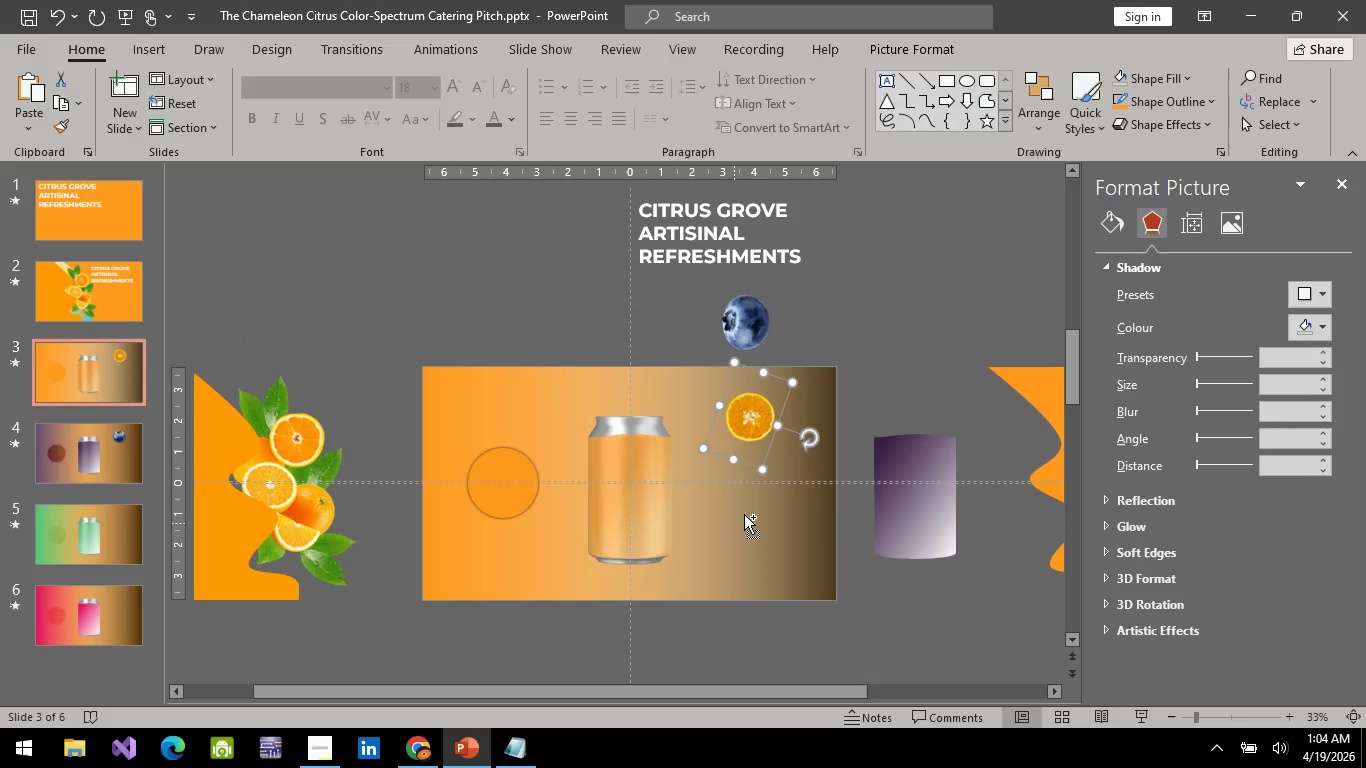 
key(Control+V)
 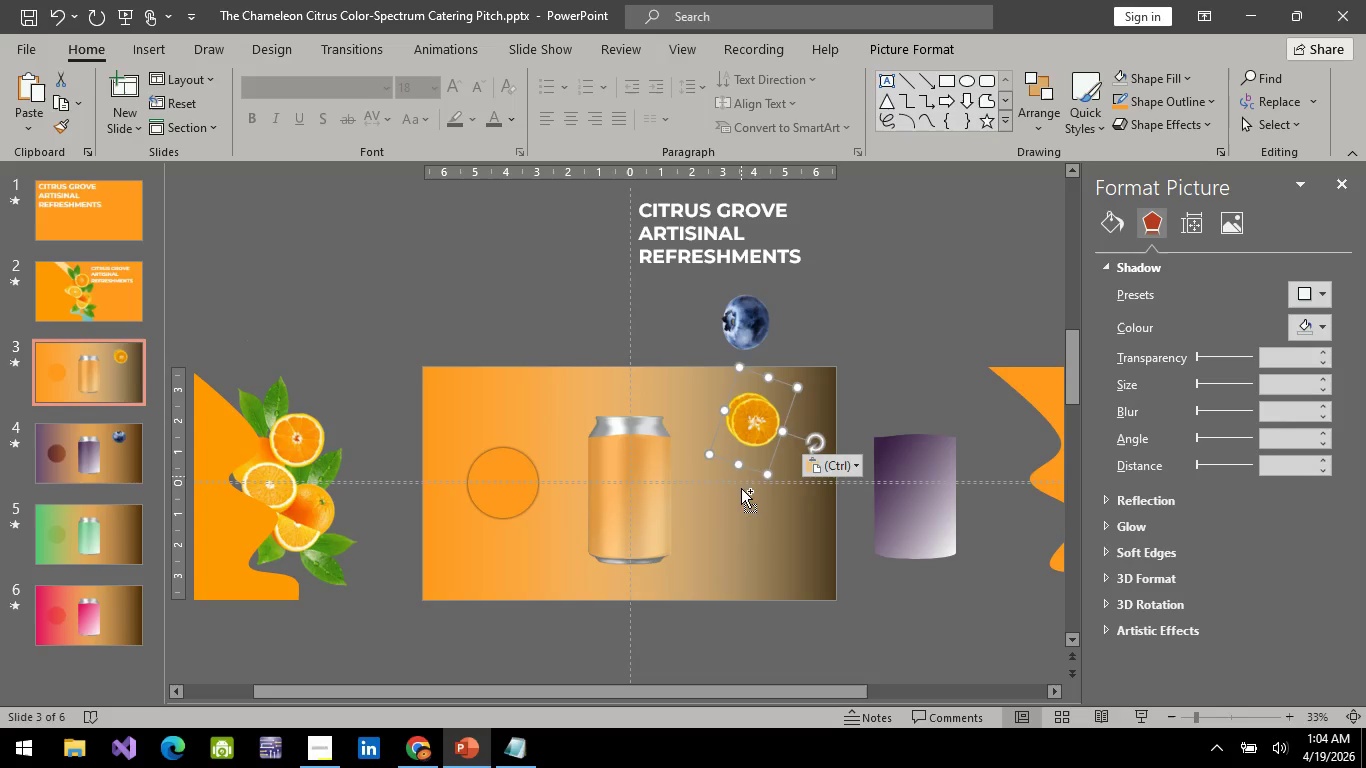 
key(Control+V)
 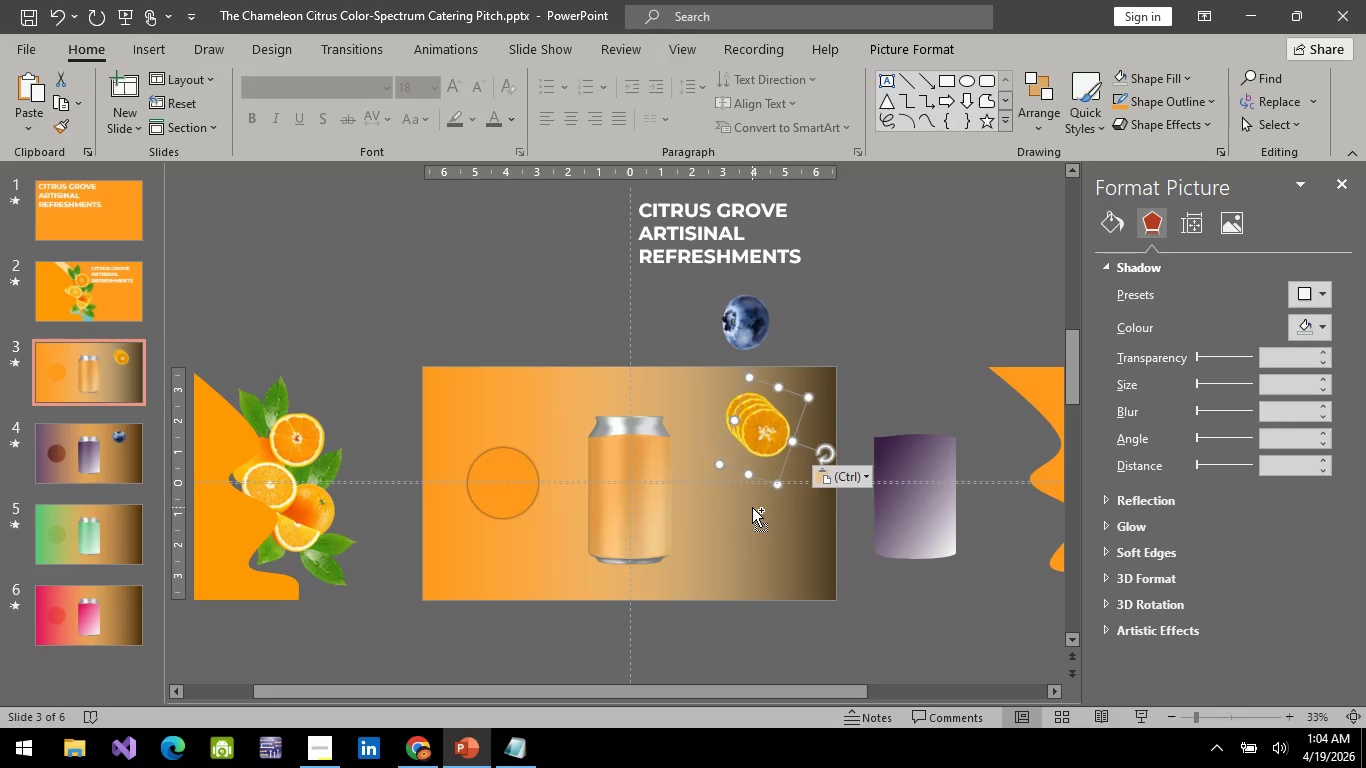 
key(Control+V)
 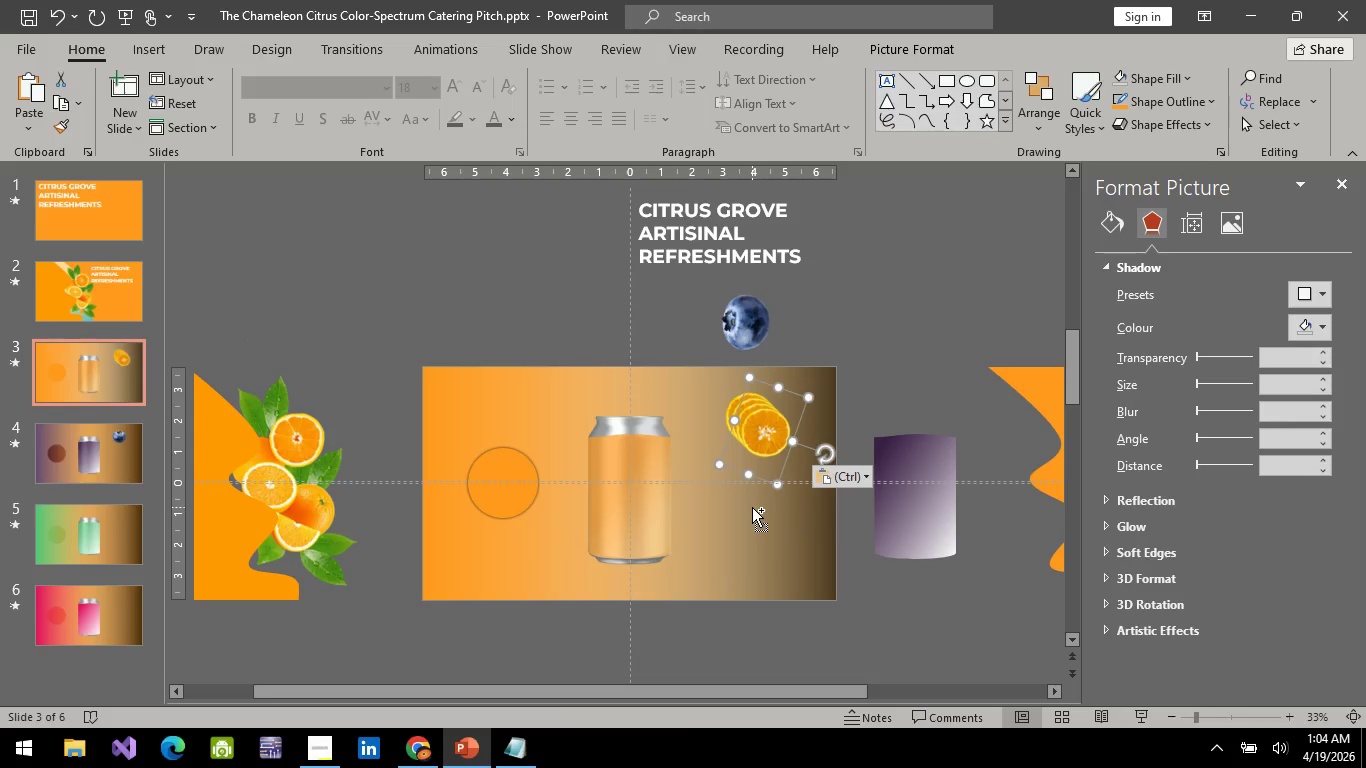 
key(Control+V)
 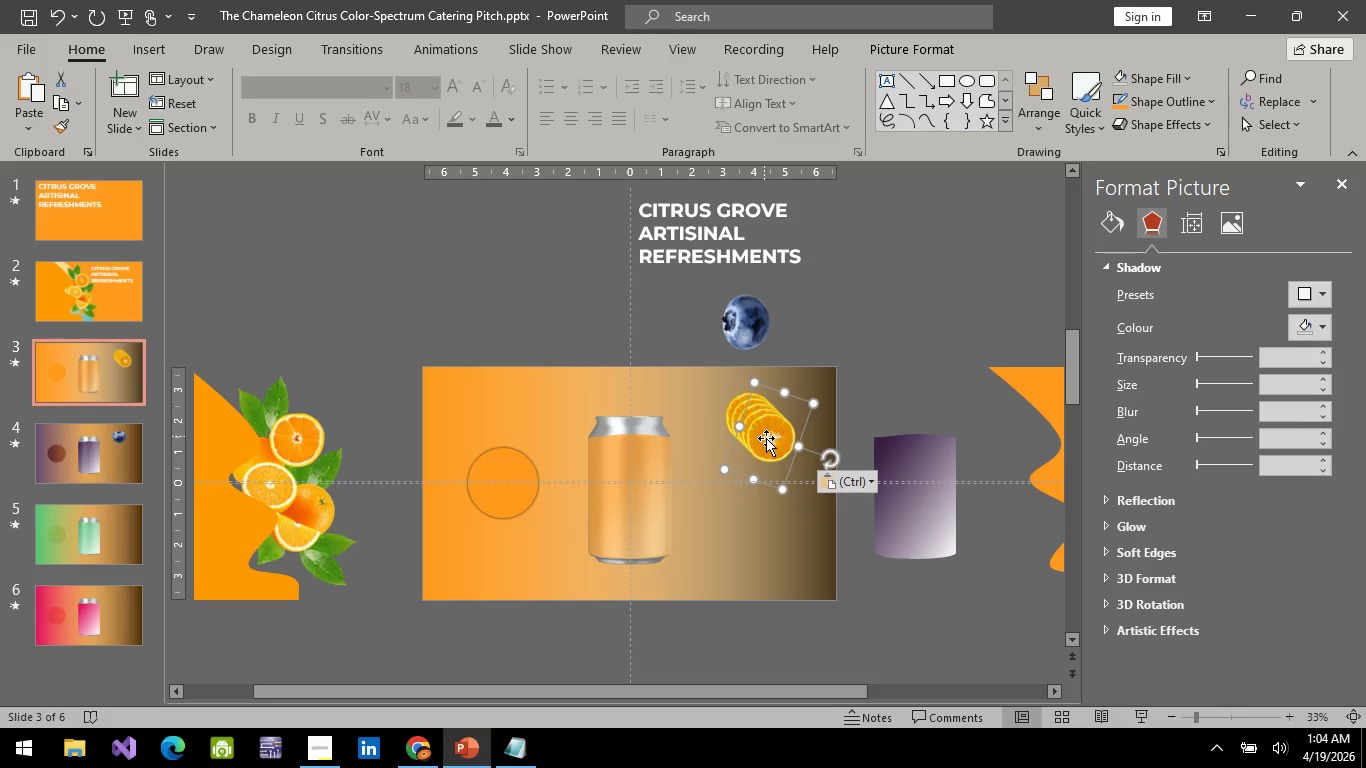 
left_click_drag(start_coordinate=[768, 438], to_coordinate=[535, 419])
 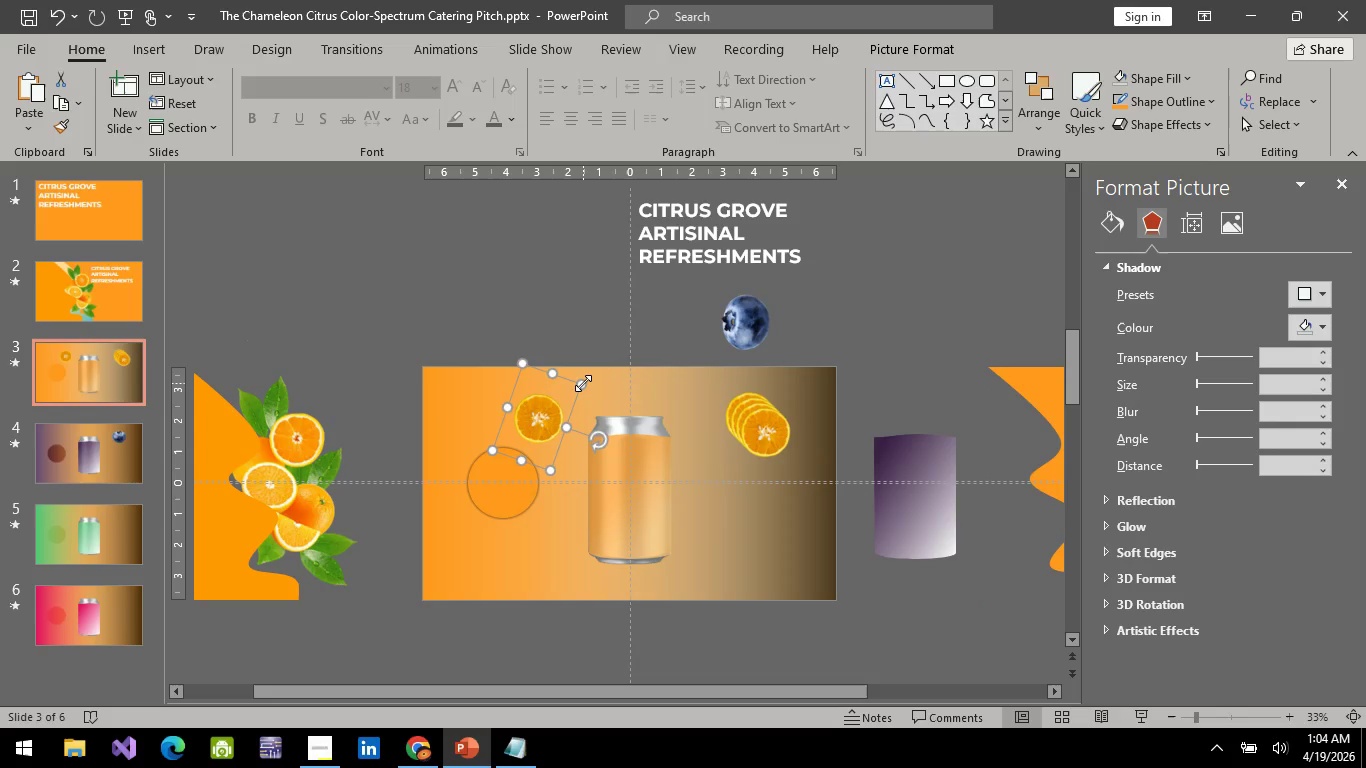 
wait(5.22)
 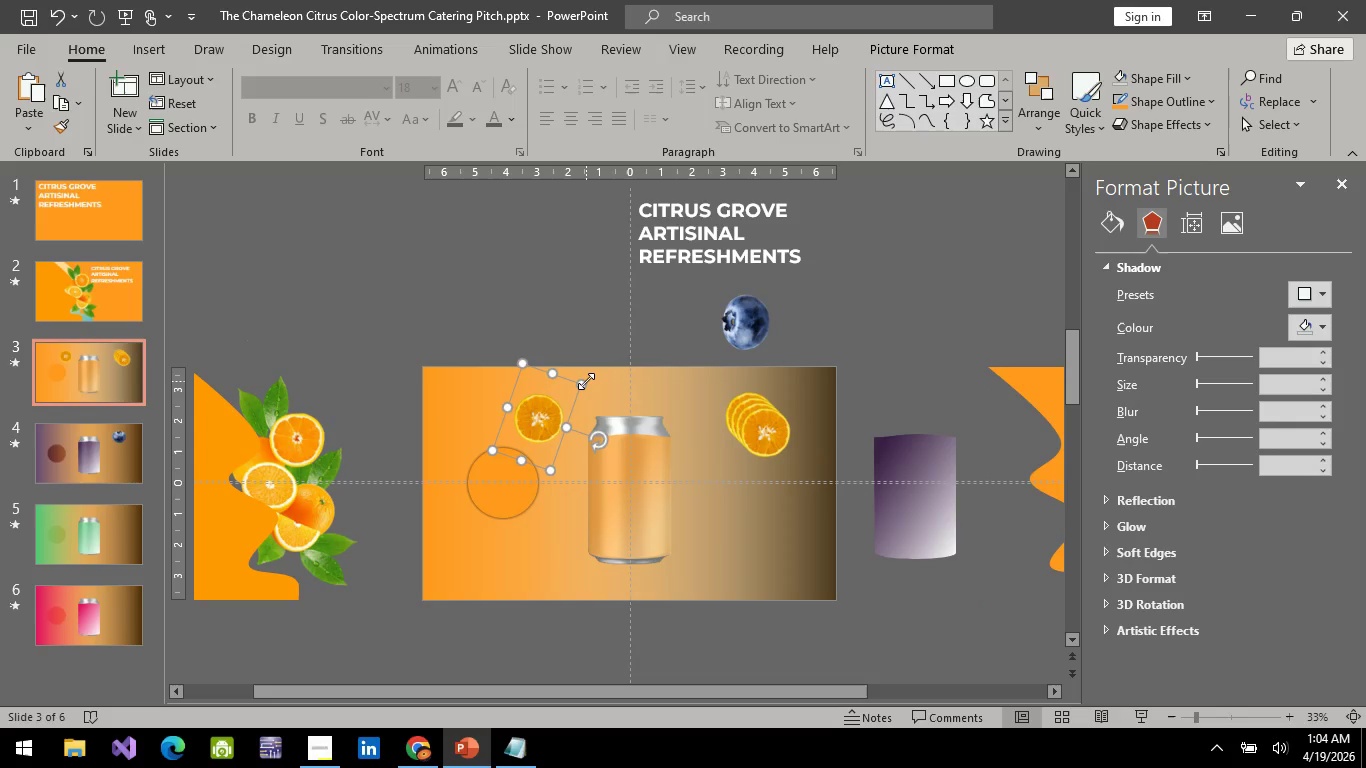 
left_click_drag(start_coordinate=[583, 383], to_coordinate=[549, 426])
 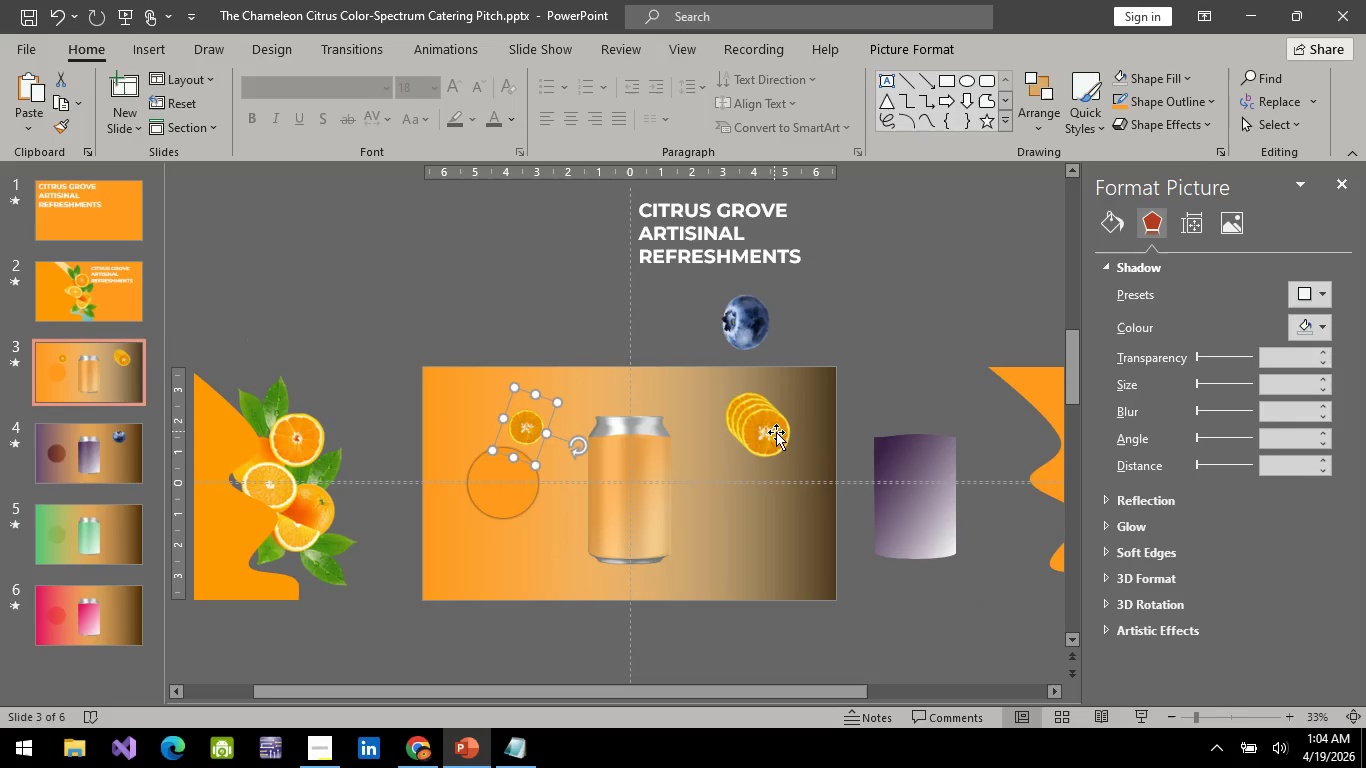 
left_click([777, 432])
 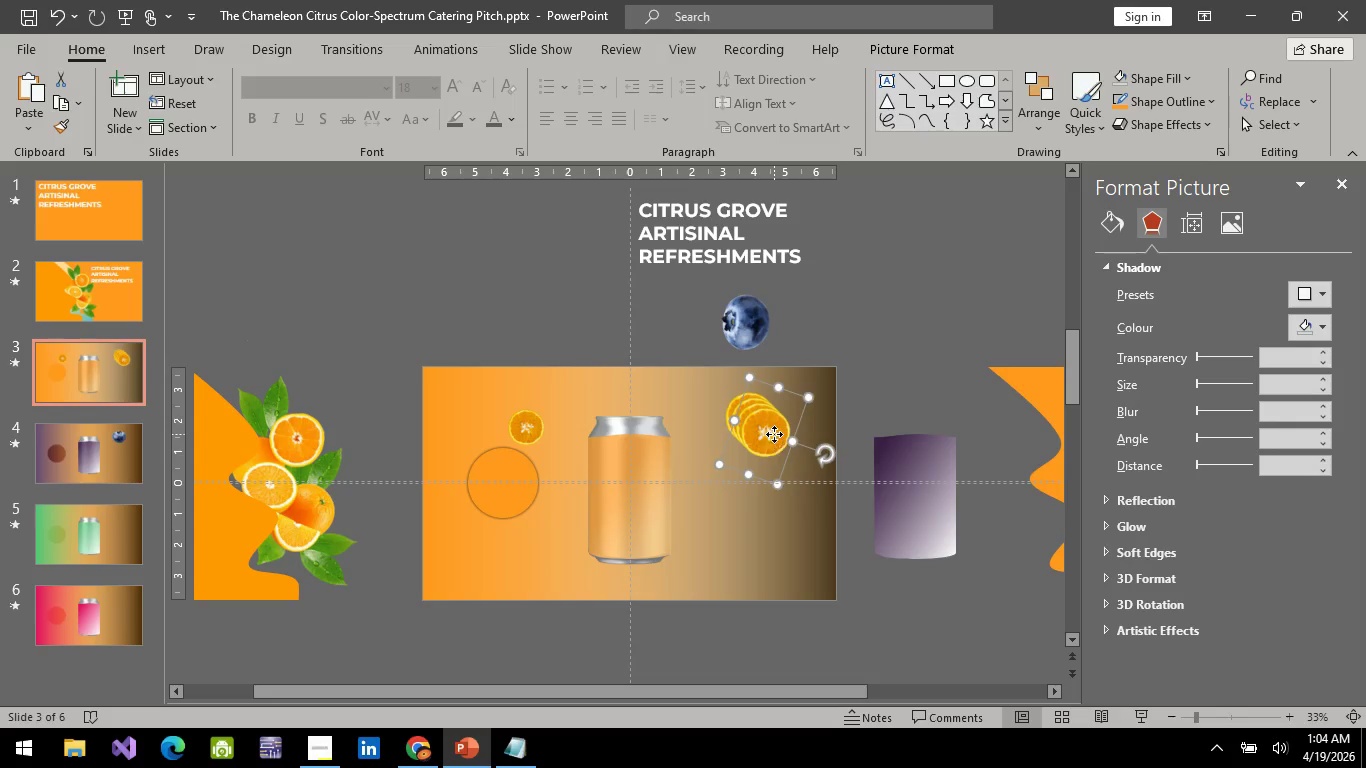 
left_click_drag(start_coordinate=[774, 434], to_coordinate=[744, 502])
 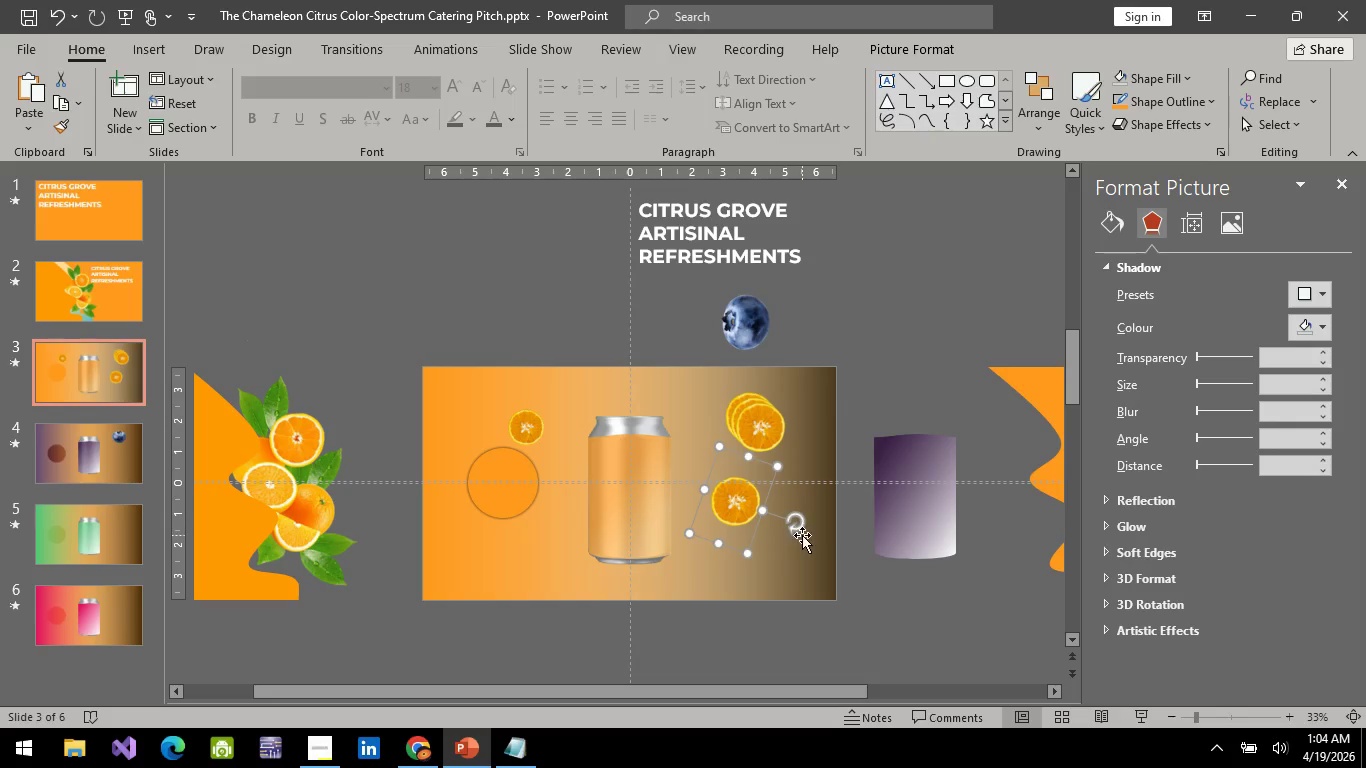 
left_click_drag(start_coordinate=[799, 531], to_coordinate=[783, 538])
 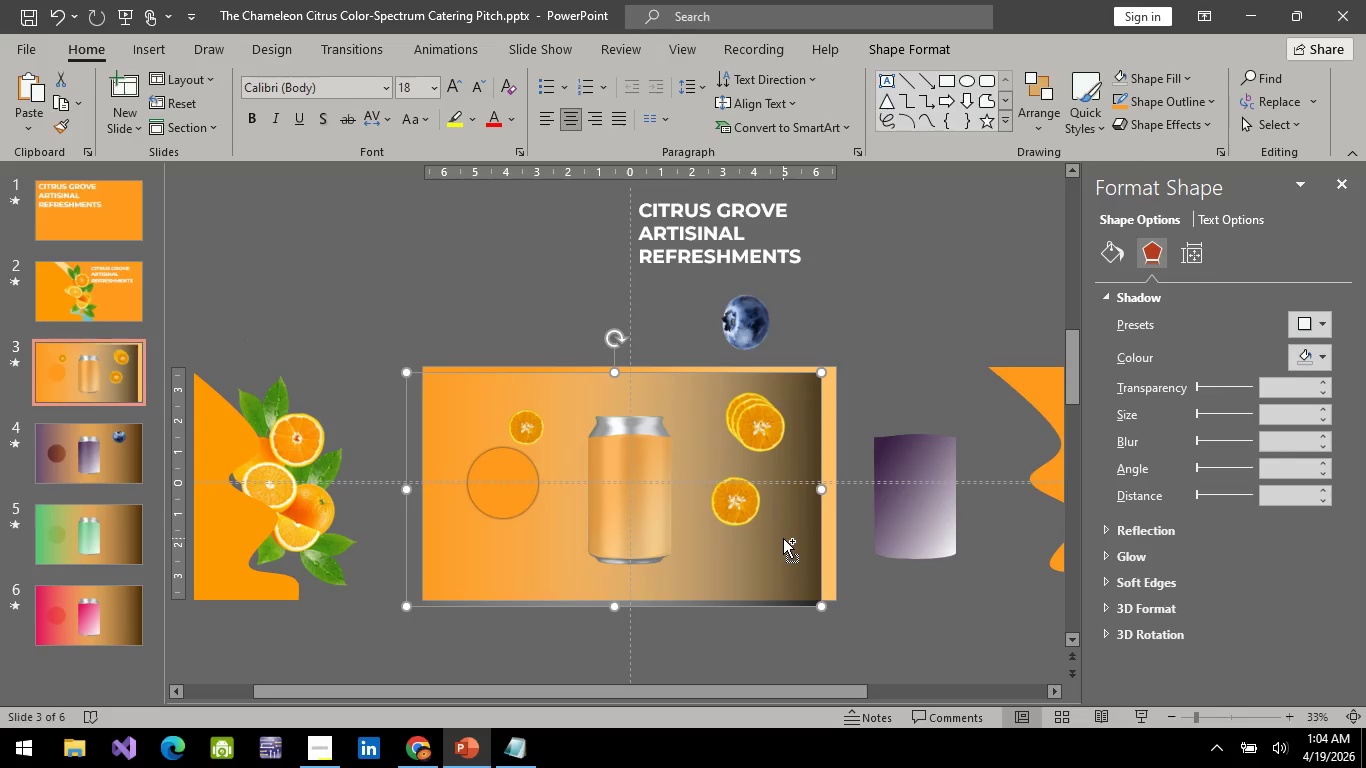 
key(Control+Z)
 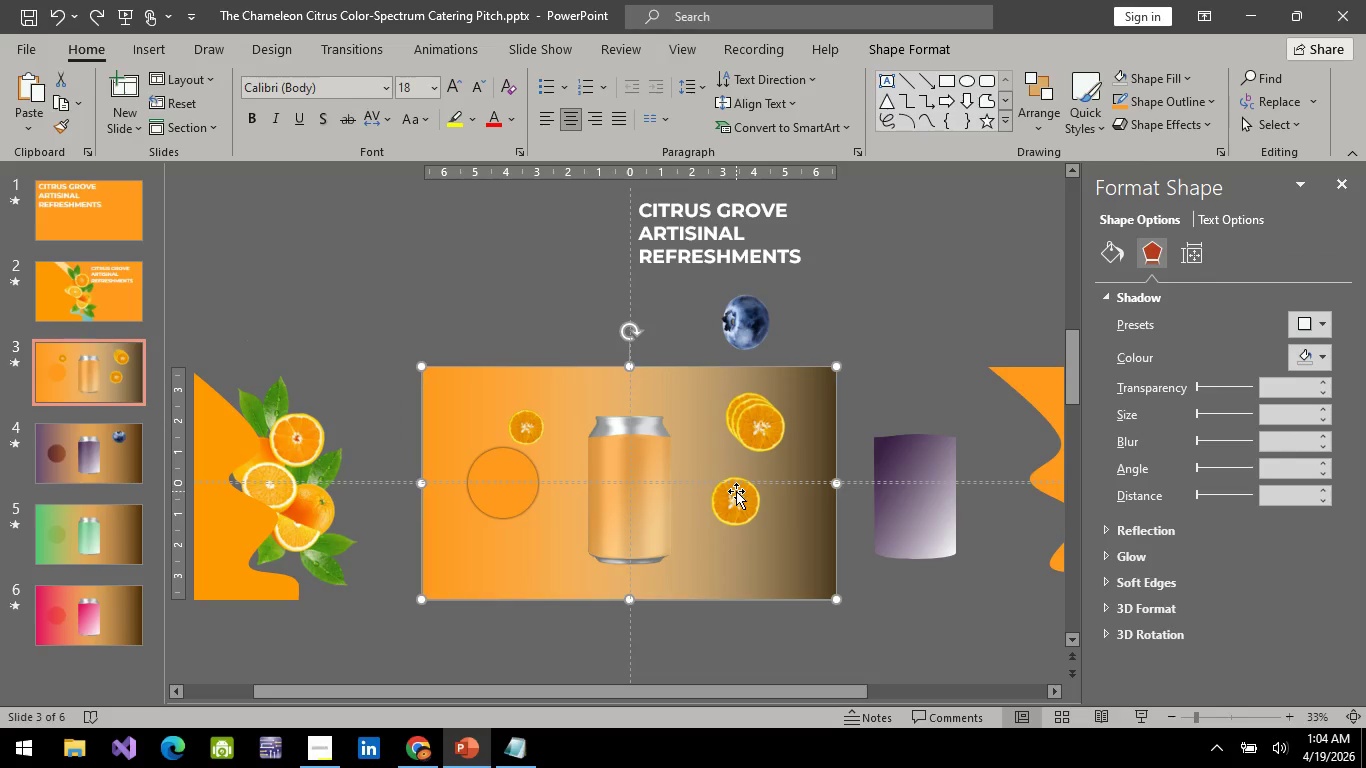 
left_click([736, 491])
 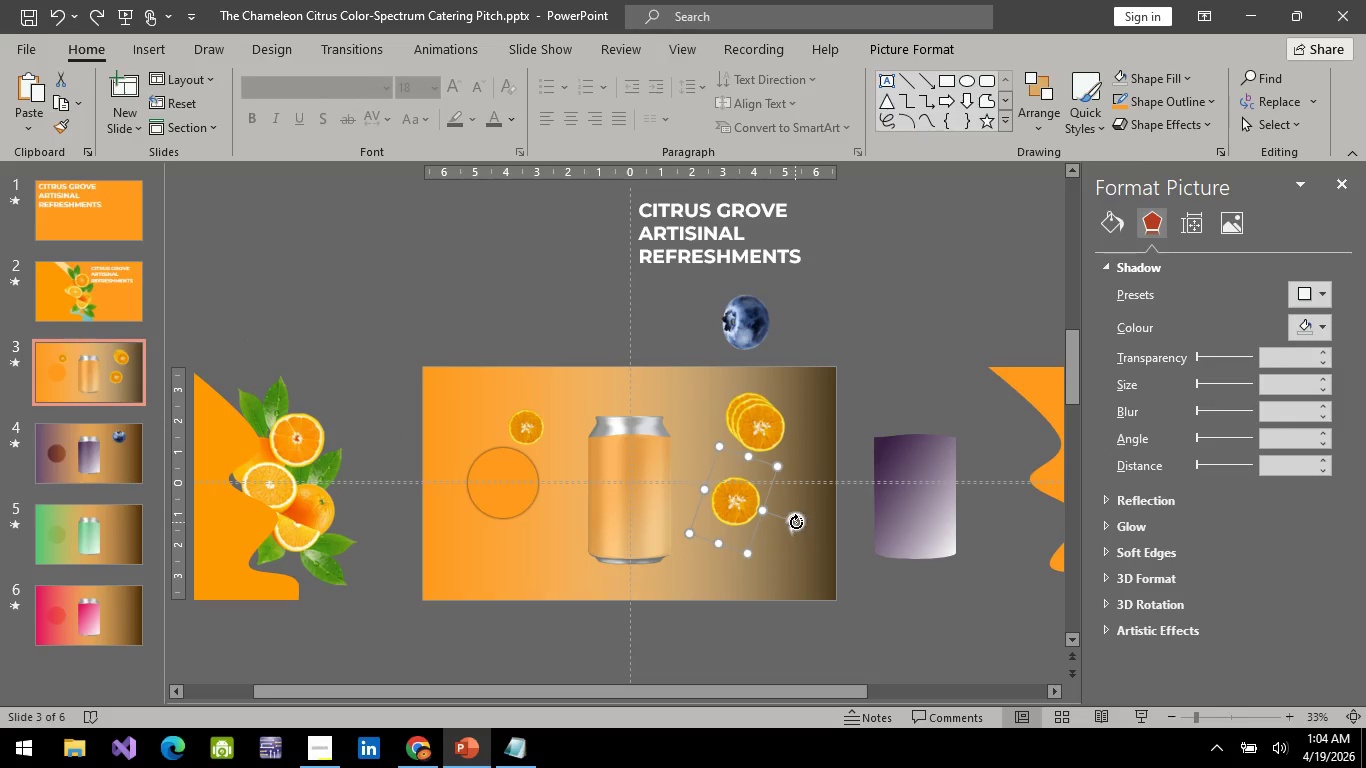 
left_click_drag(start_coordinate=[797, 523], to_coordinate=[769, 542])
 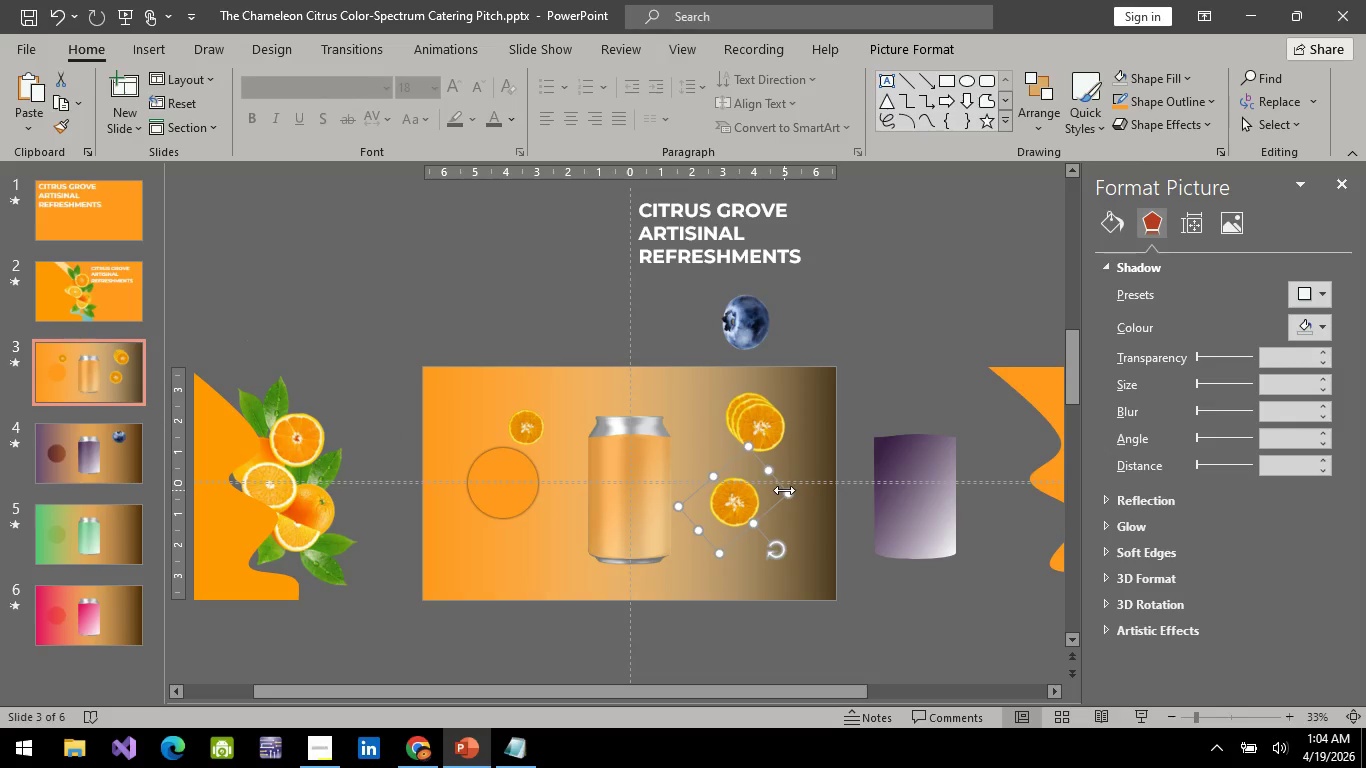 
left_click_drag(start_coordinate=[784, 490], to_coordinate=[800, 501])
 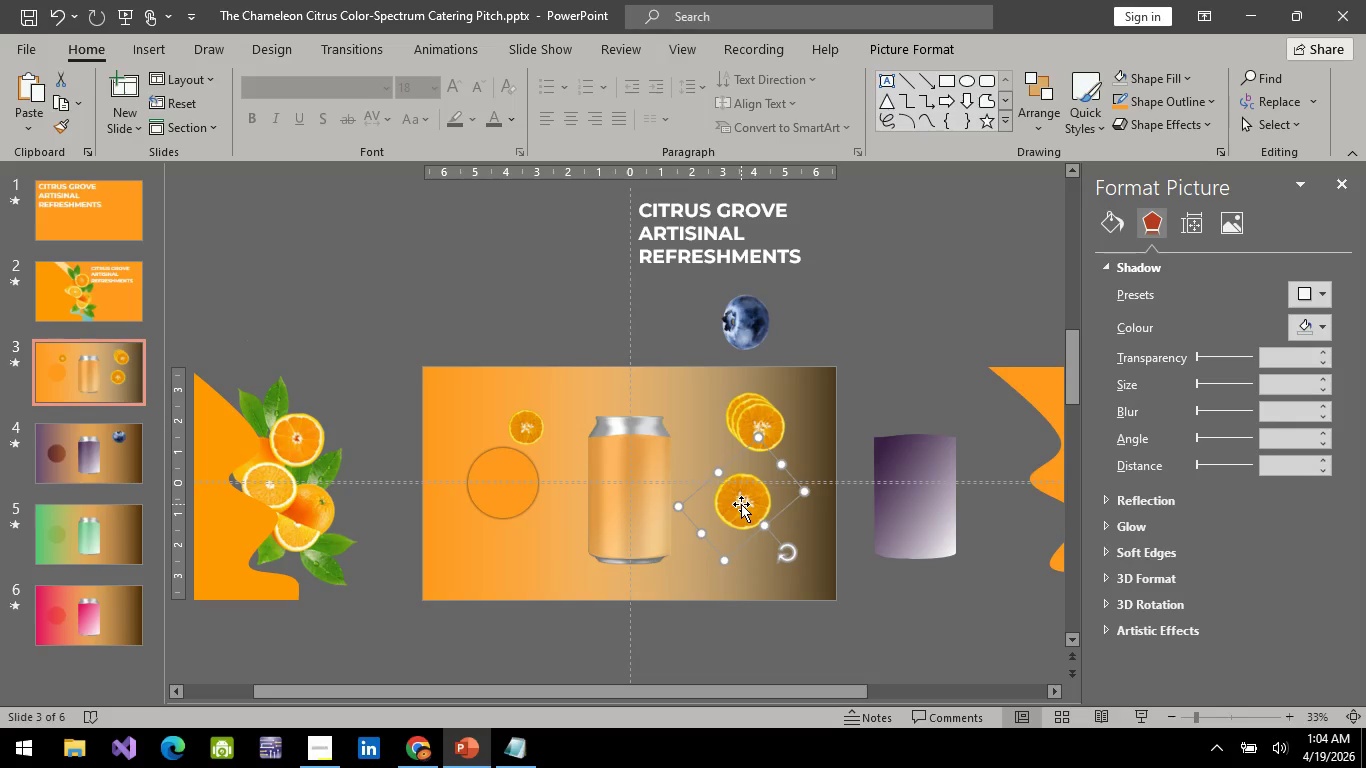 
left_click_drag(start_coordinate=[741, 504], to_coordinate=[478, 561])
 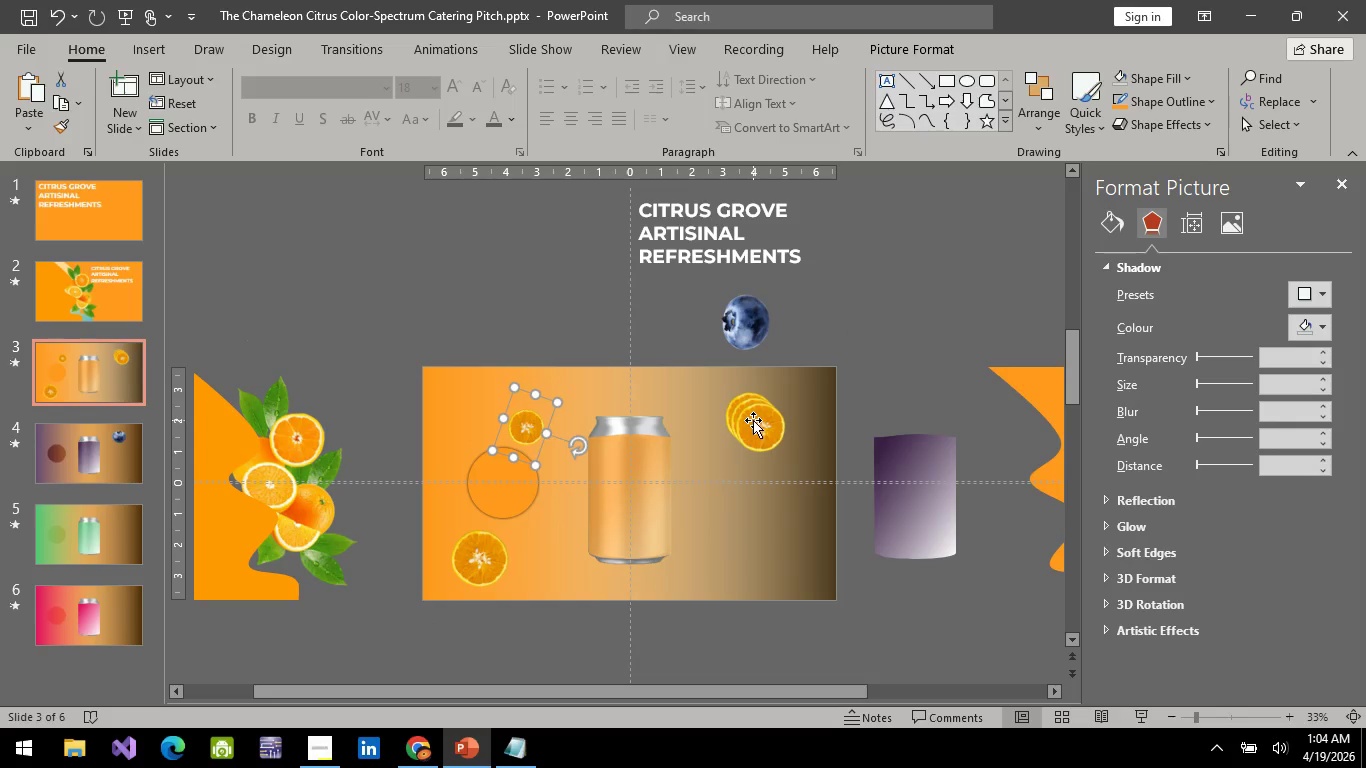 
left_click_drag(start_coordinate=[764, 428], to_coordinate=[755, 494])
 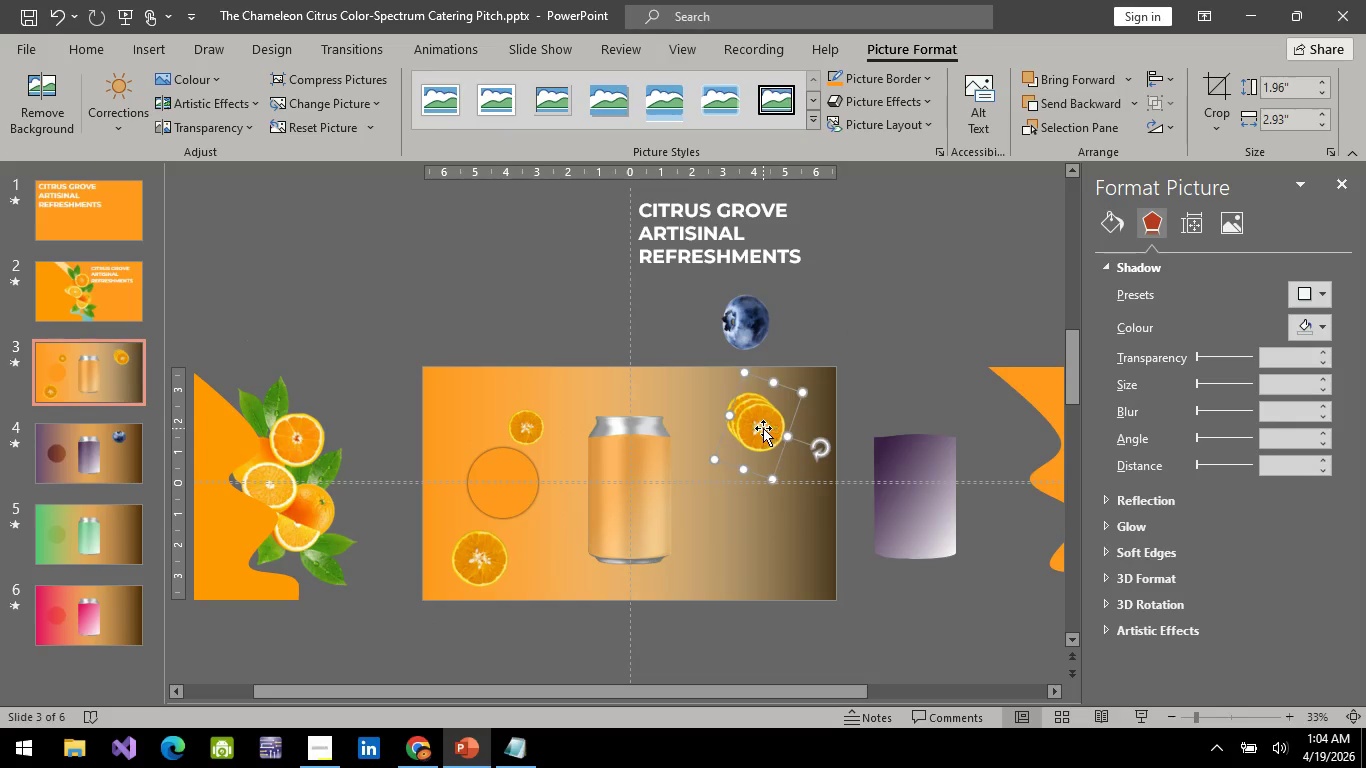 
left_click_drag(start_coordinate=[763, 428], to_coordinate=[754, 503])
 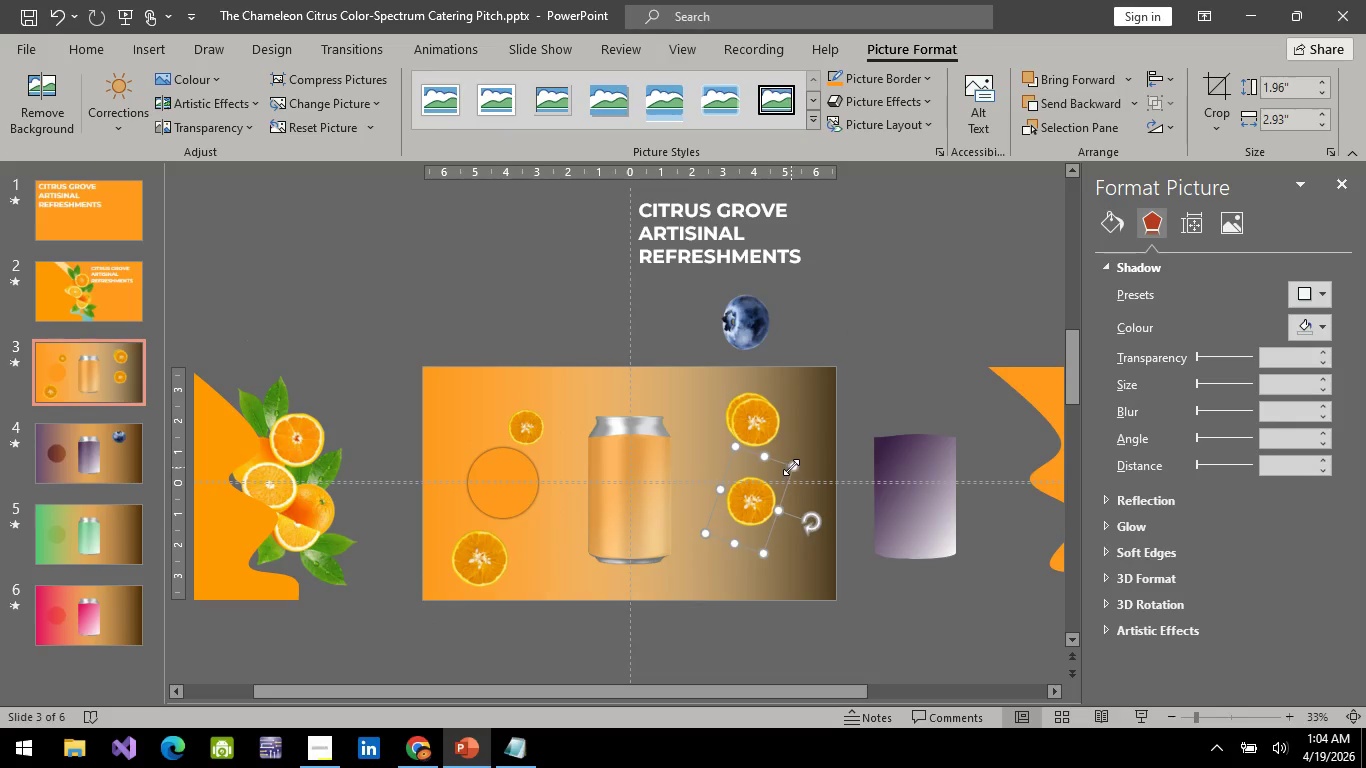 
left_click_drag(start_coordinate=[791, 467], to_coordinate=[748, 514])
 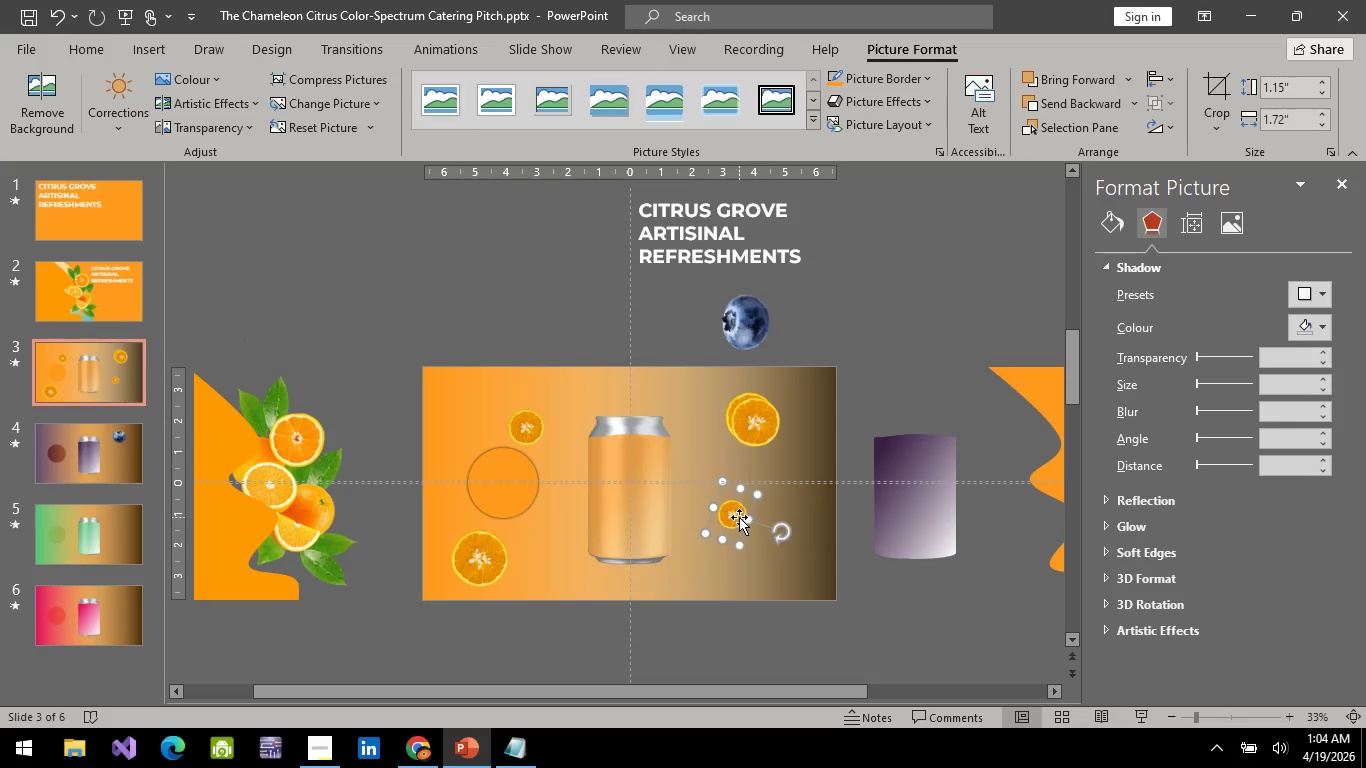 
left_click_drag(start_coordinate=[739, 517], to_coordinate=[706, 474])
 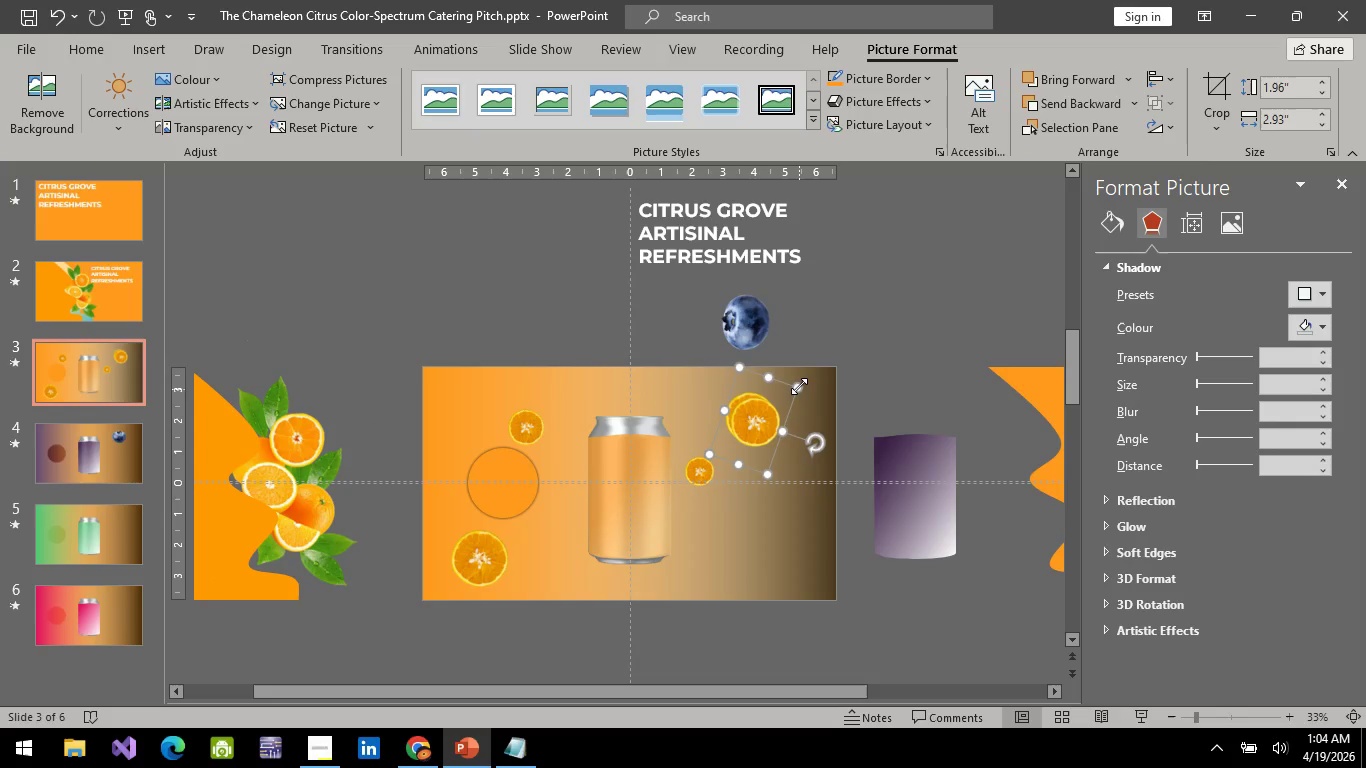 
left_click_drag(start_coordinate=[799, 386], to_coordinate=[804, 389])
 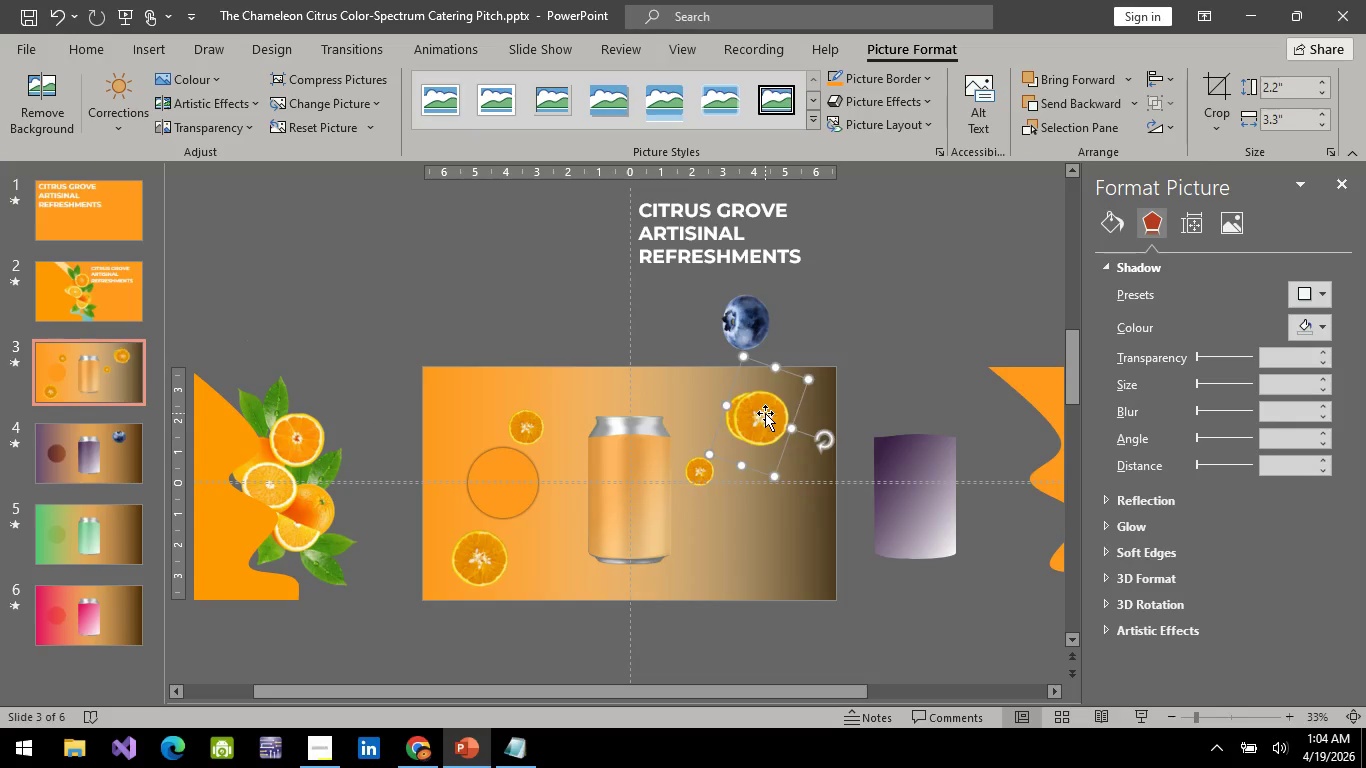 
left_click_drag(start_coordinate=[765, 413], to_coordinate=[774, 548])
 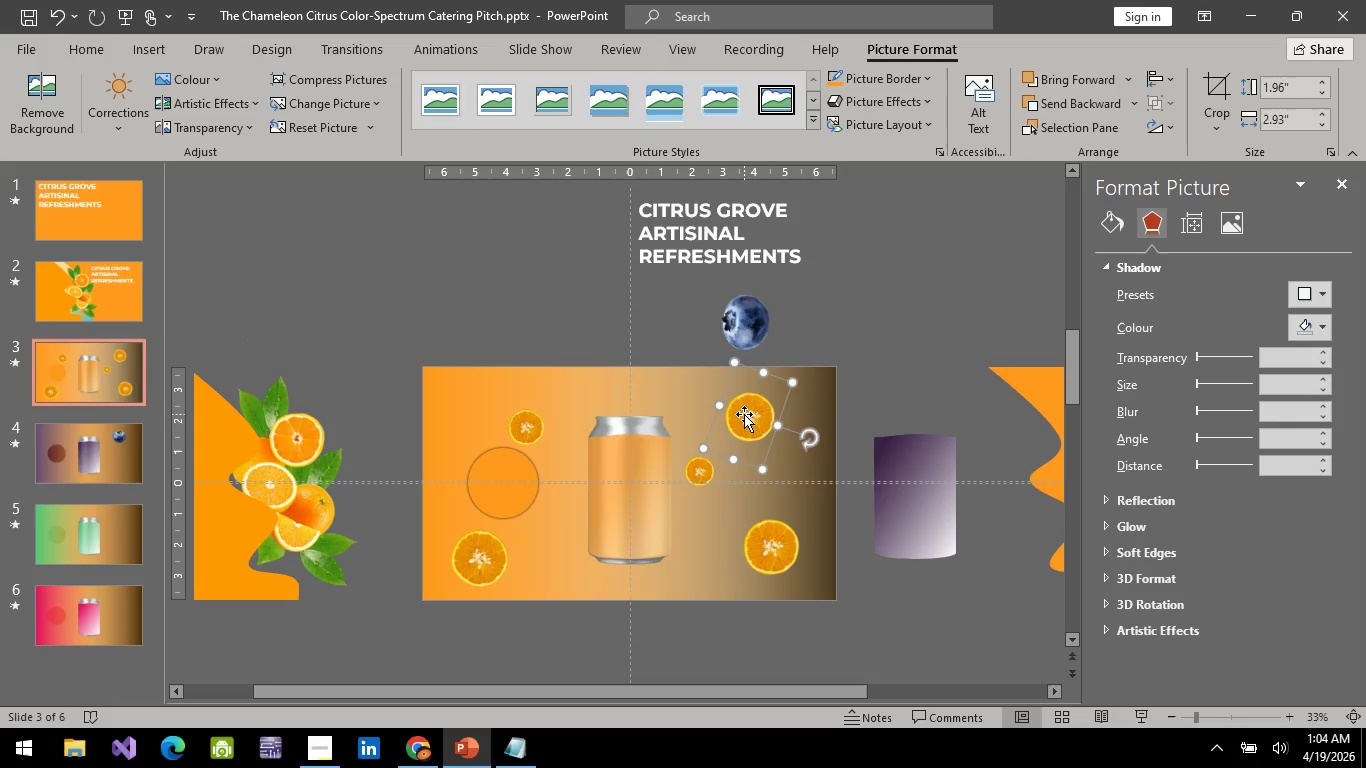 
left_click_drag(start_coordinate=[744, 414], to_coordinate=[731, 403])
 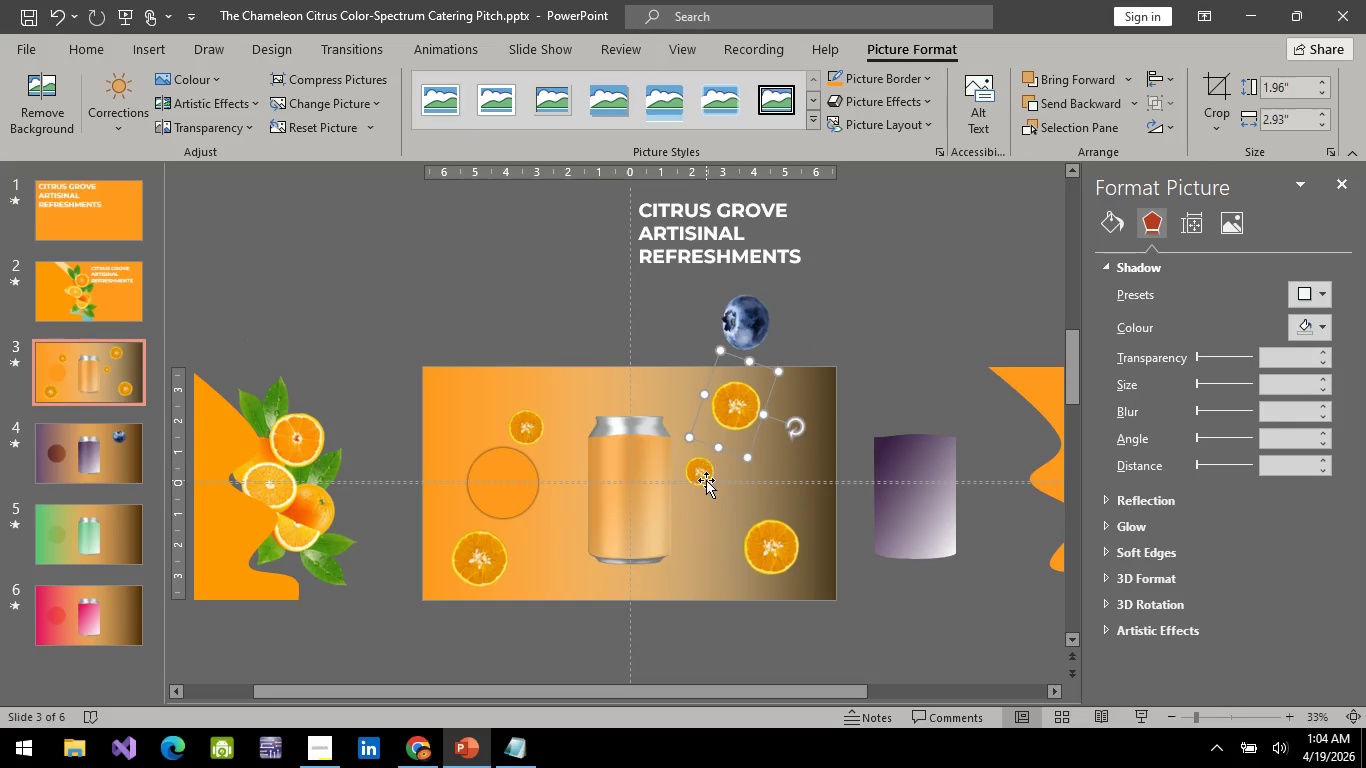 
left_click([706, 480])
 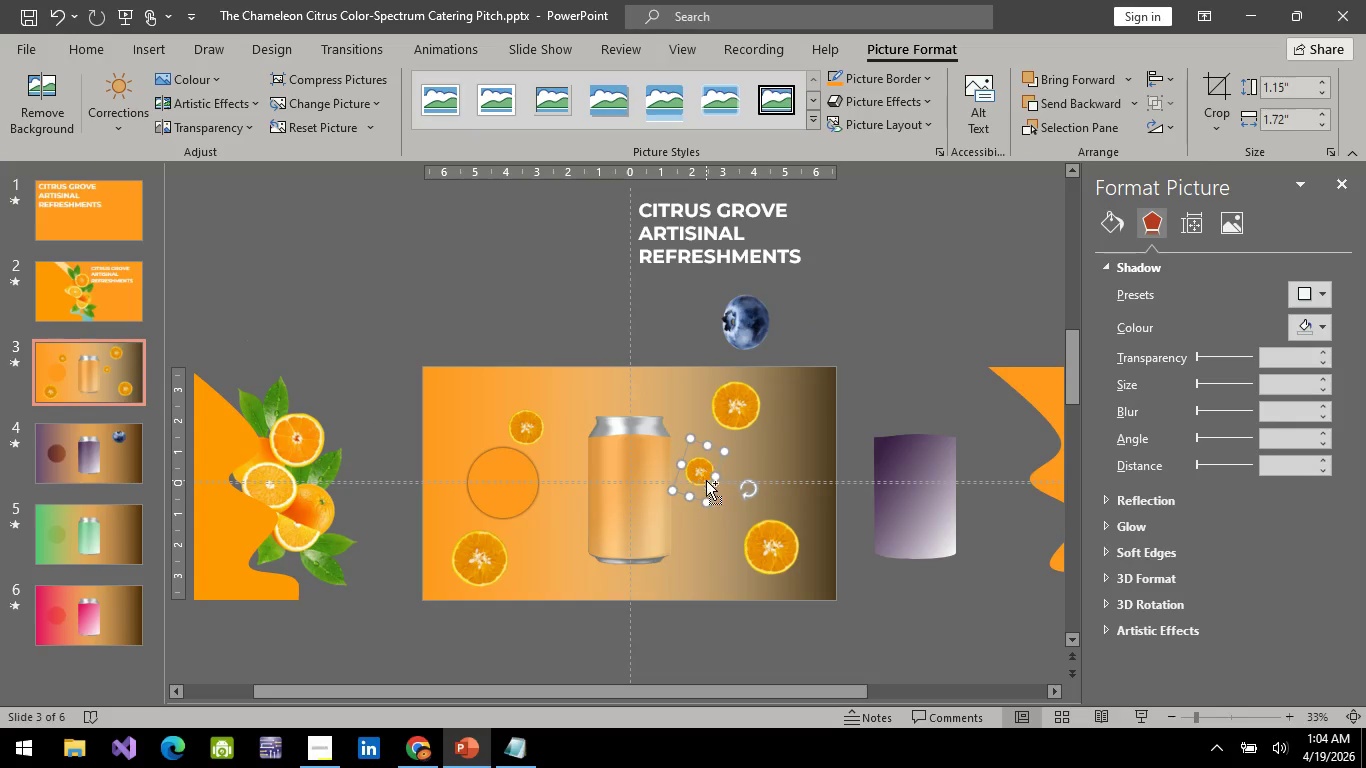 
key(Control+C)
 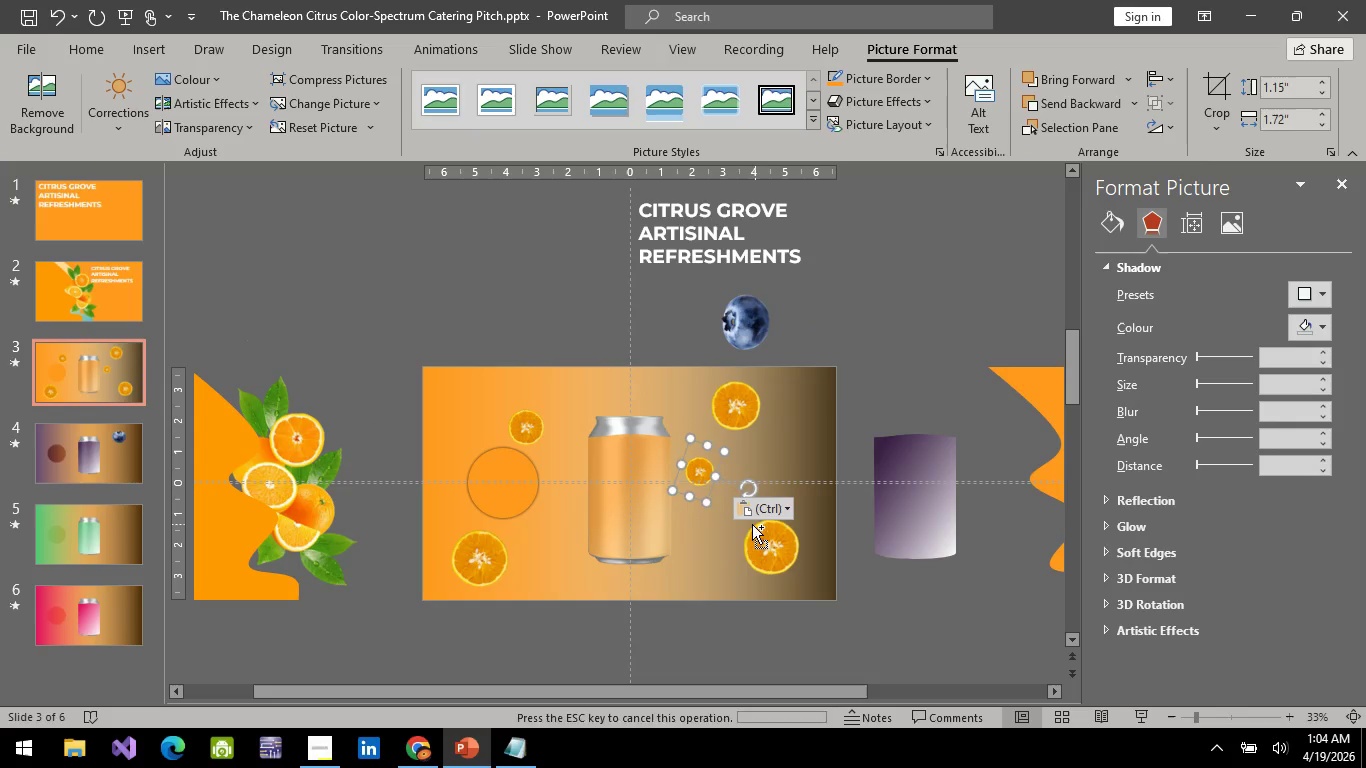 
key(Control+V)
 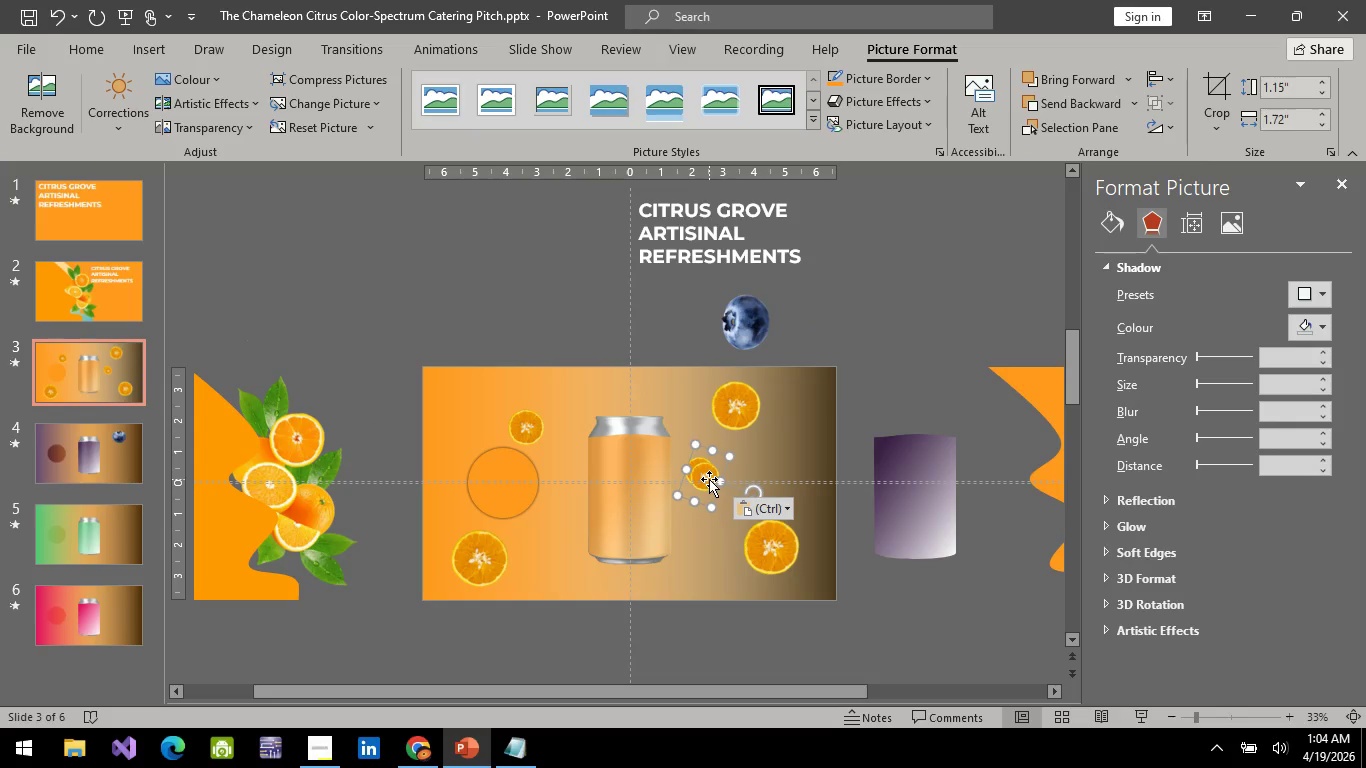 
left_click_drag(start_coordinate=[709, 479], to_coordinate=[551, 551])
 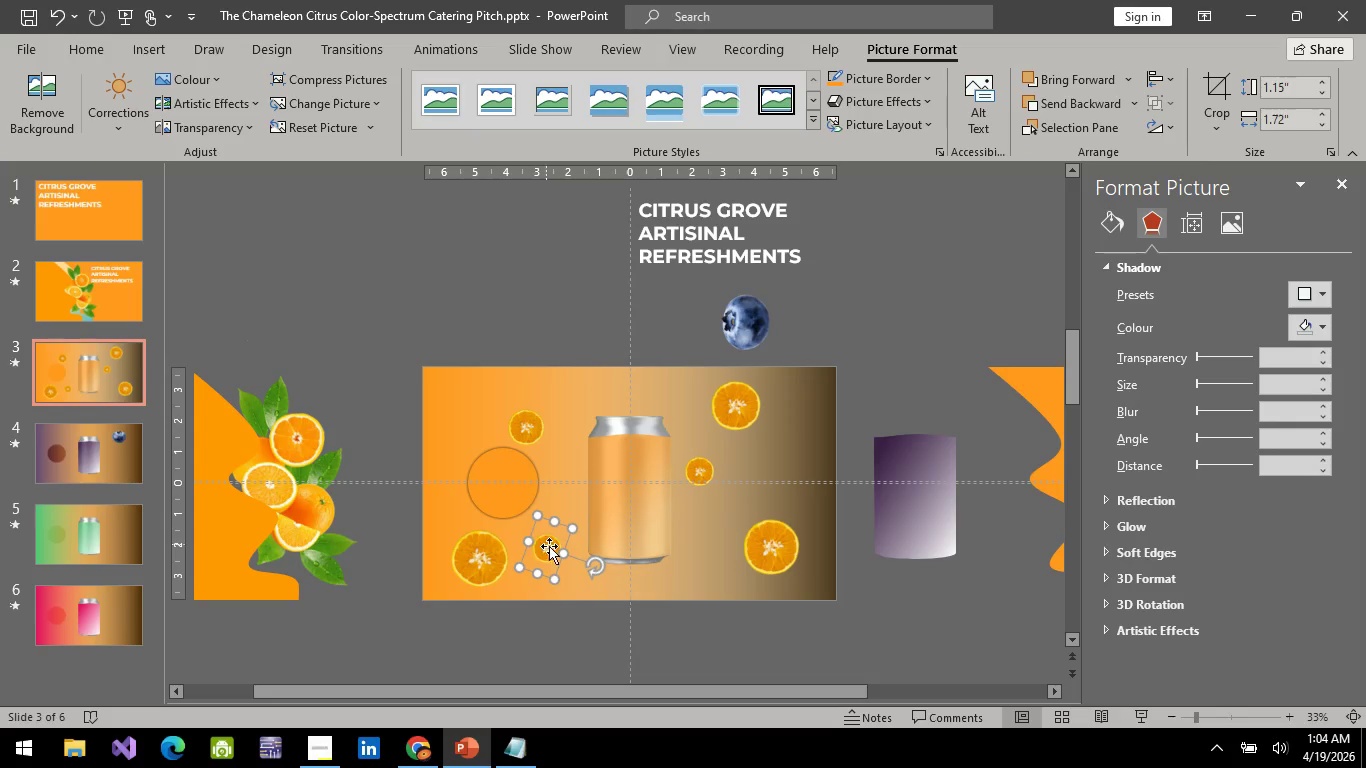 
left_click_drag(start_coordinate=[553, 548], to_coordinate=[566, 557])
 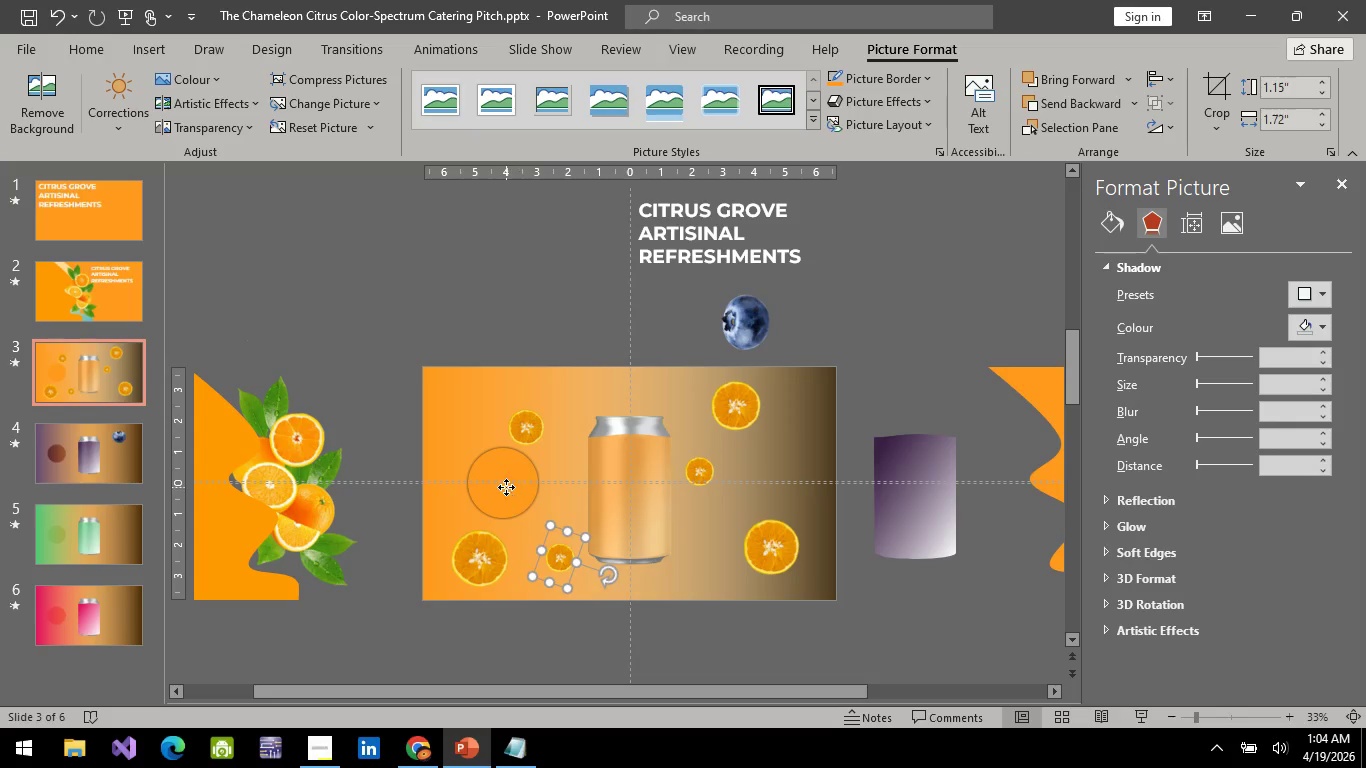 
left_click([506, 487])
 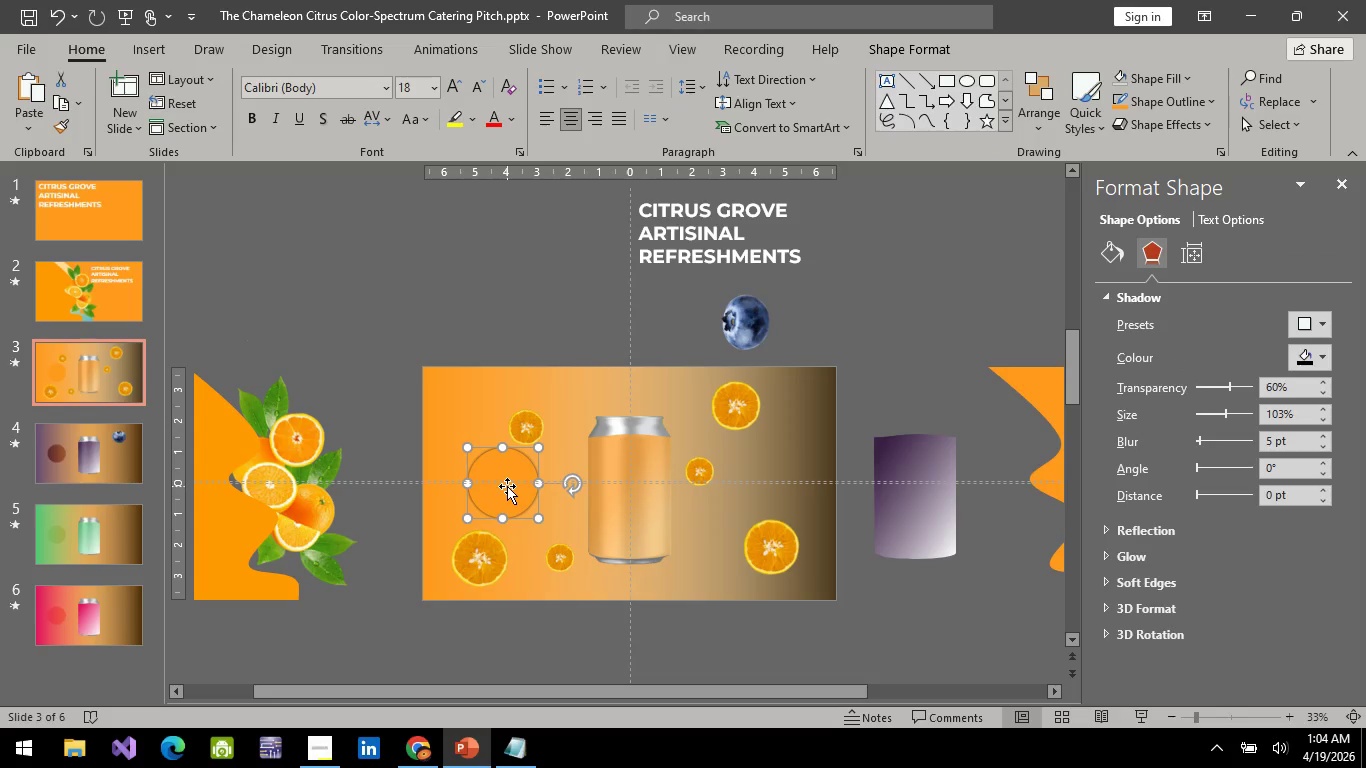 
key(Delete)
 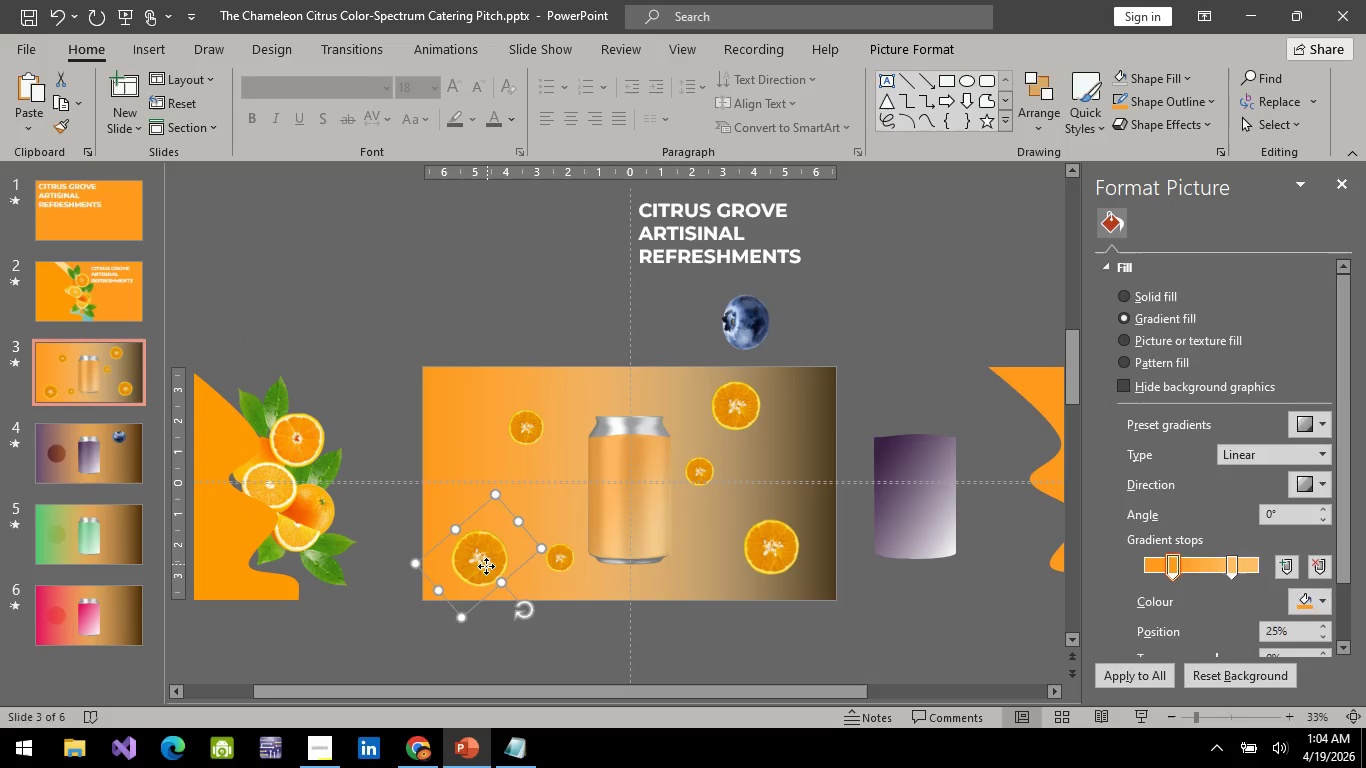 
left_click_drag(start_coordinate=[484, 567], to_coordinate=[478, 526])
 